 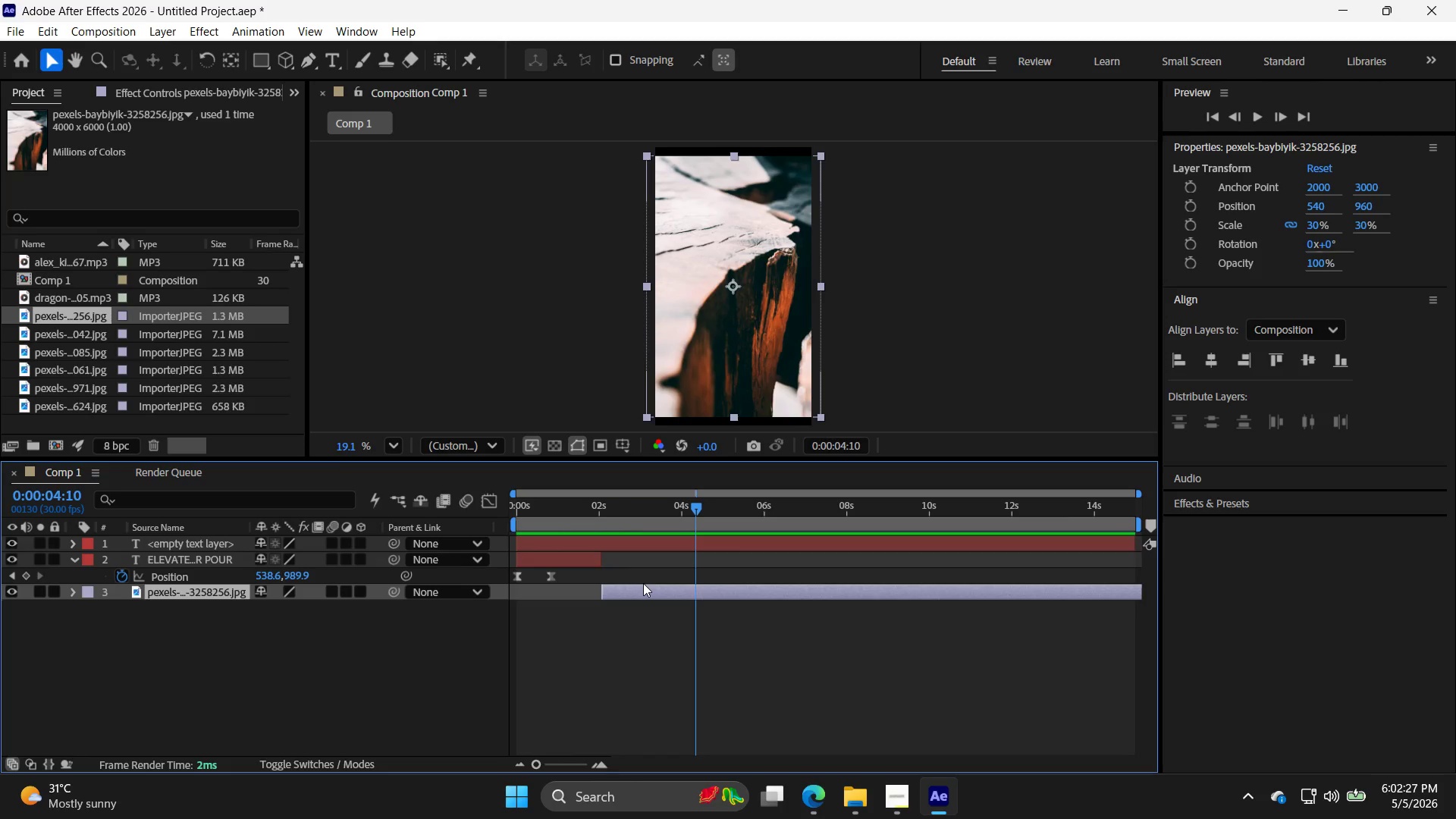 
left_click_drag(start_coordinate=[660, 598], to_coordinate=[900, 602])
 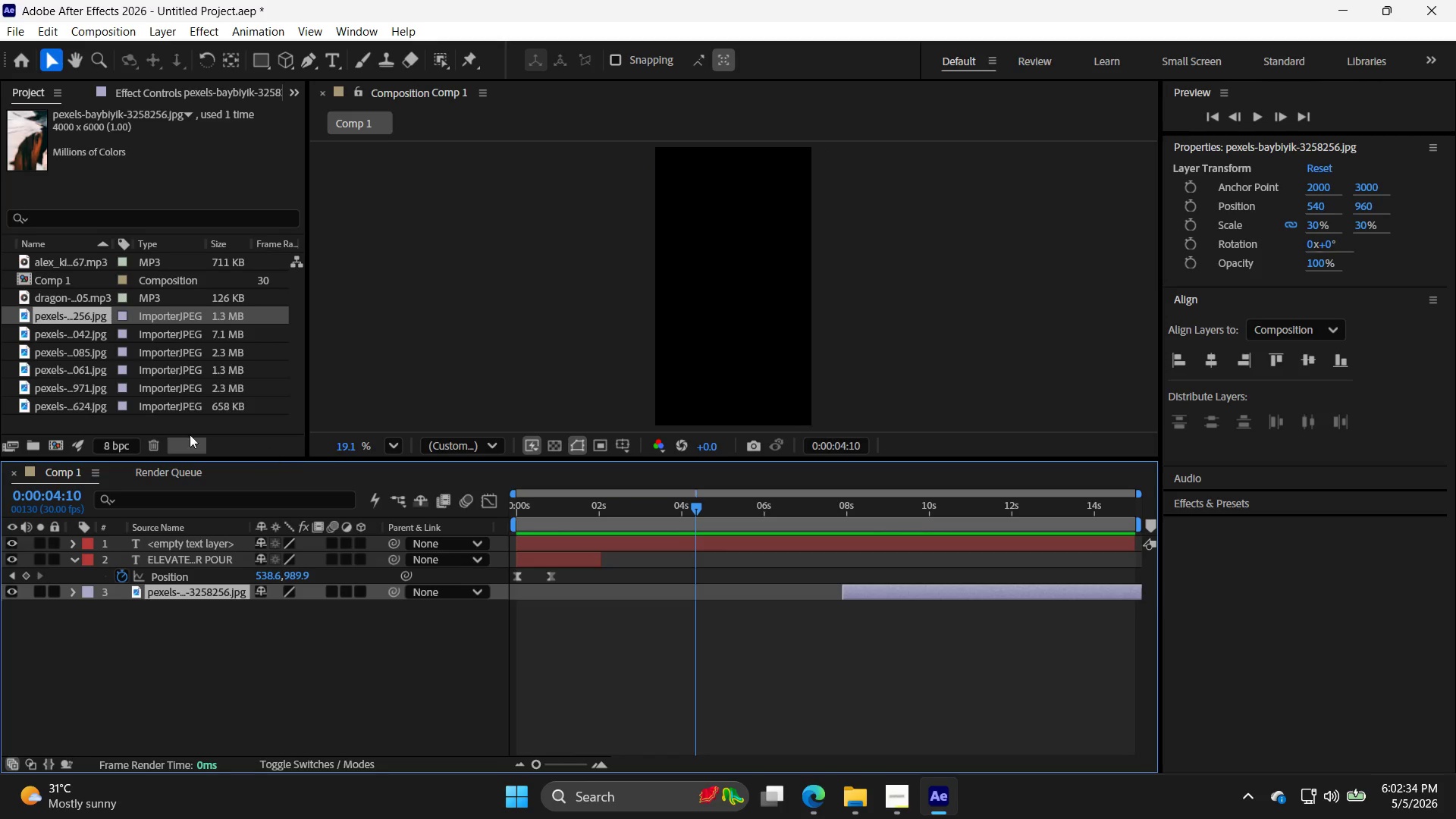 
left_click([71, 406])
 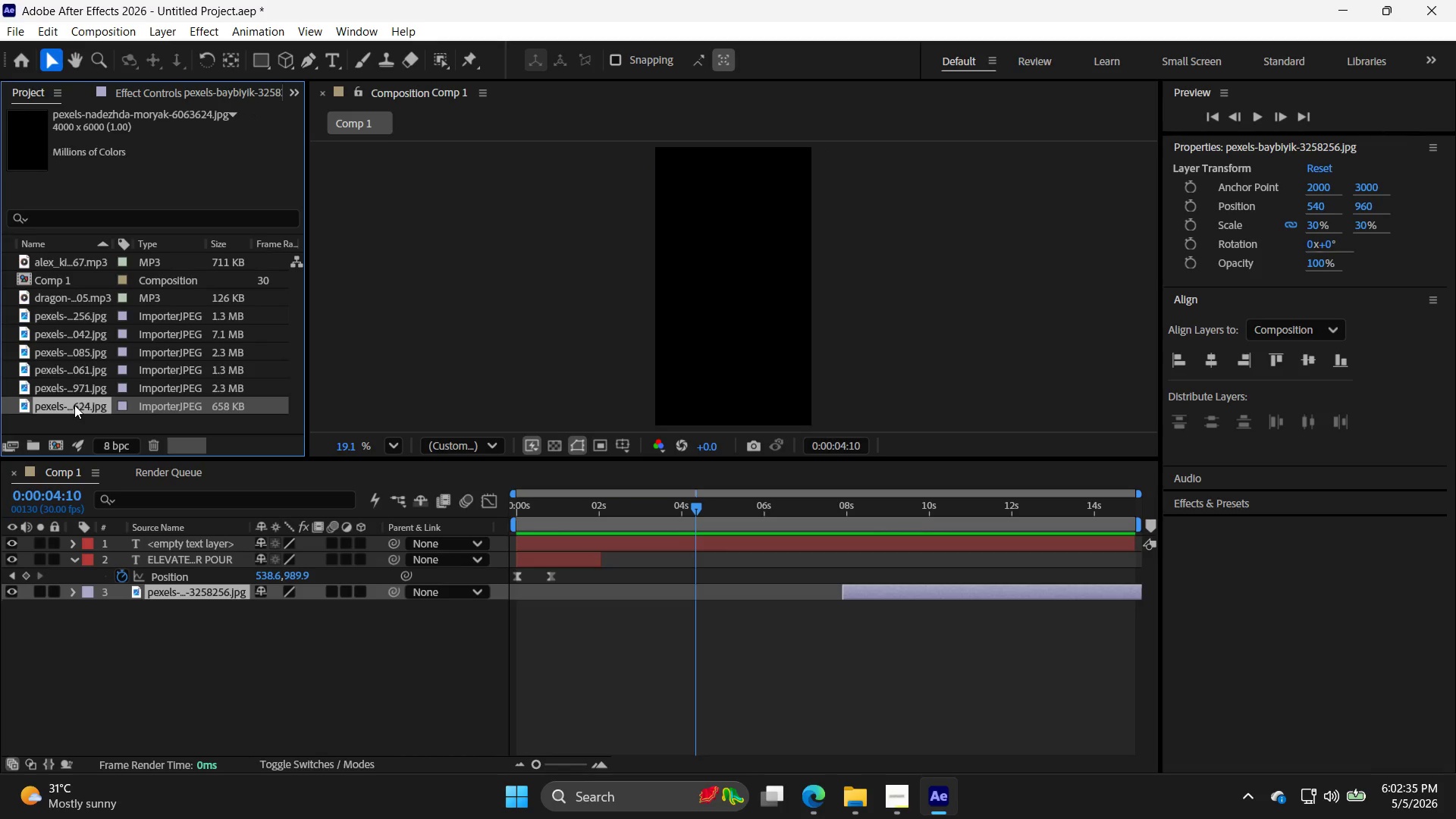 
left_click([74, 405])
 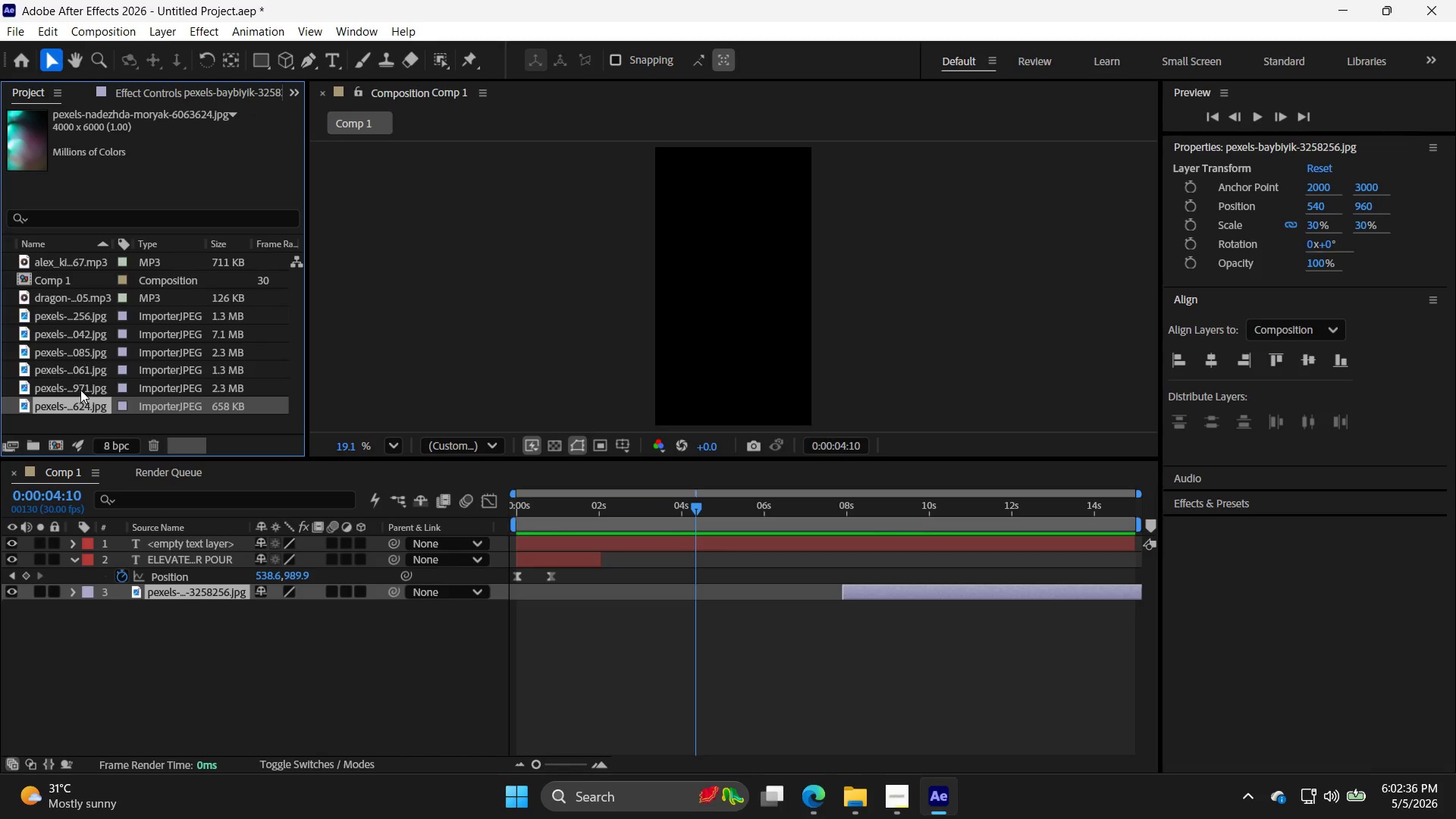 
left_click([81, 388])
 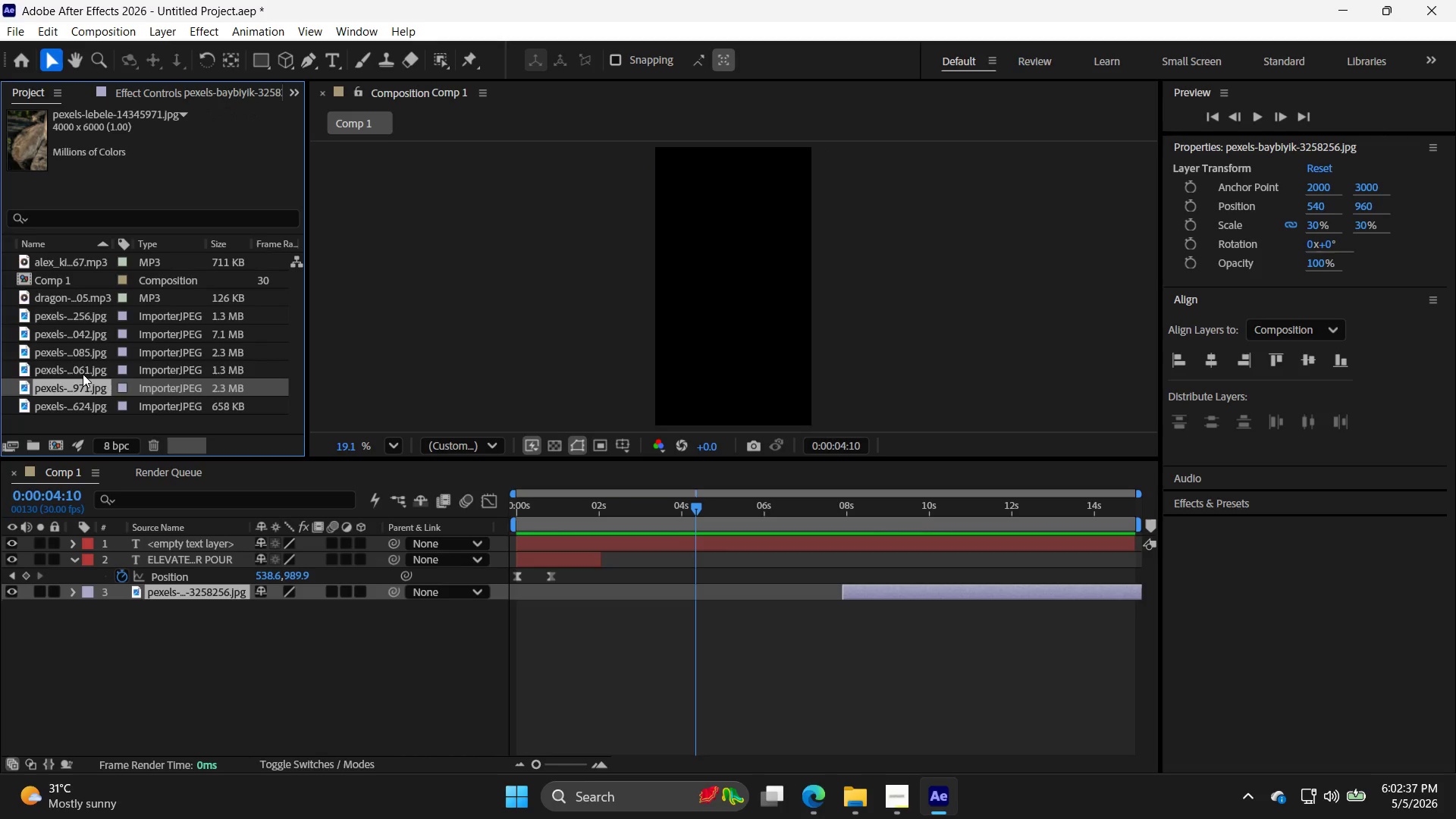 
left_click([85, 355])
 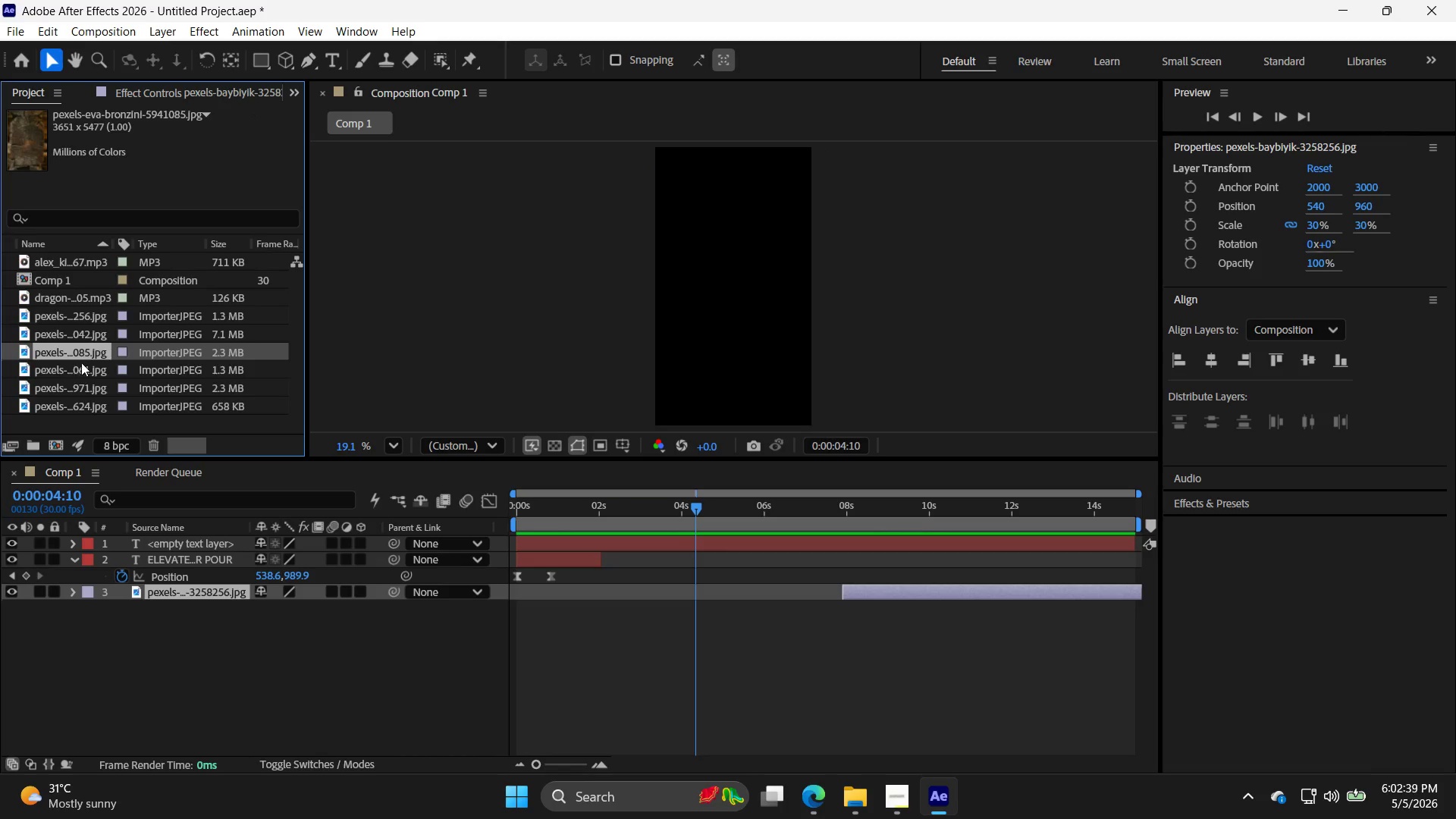 
left_click([80, 369])
 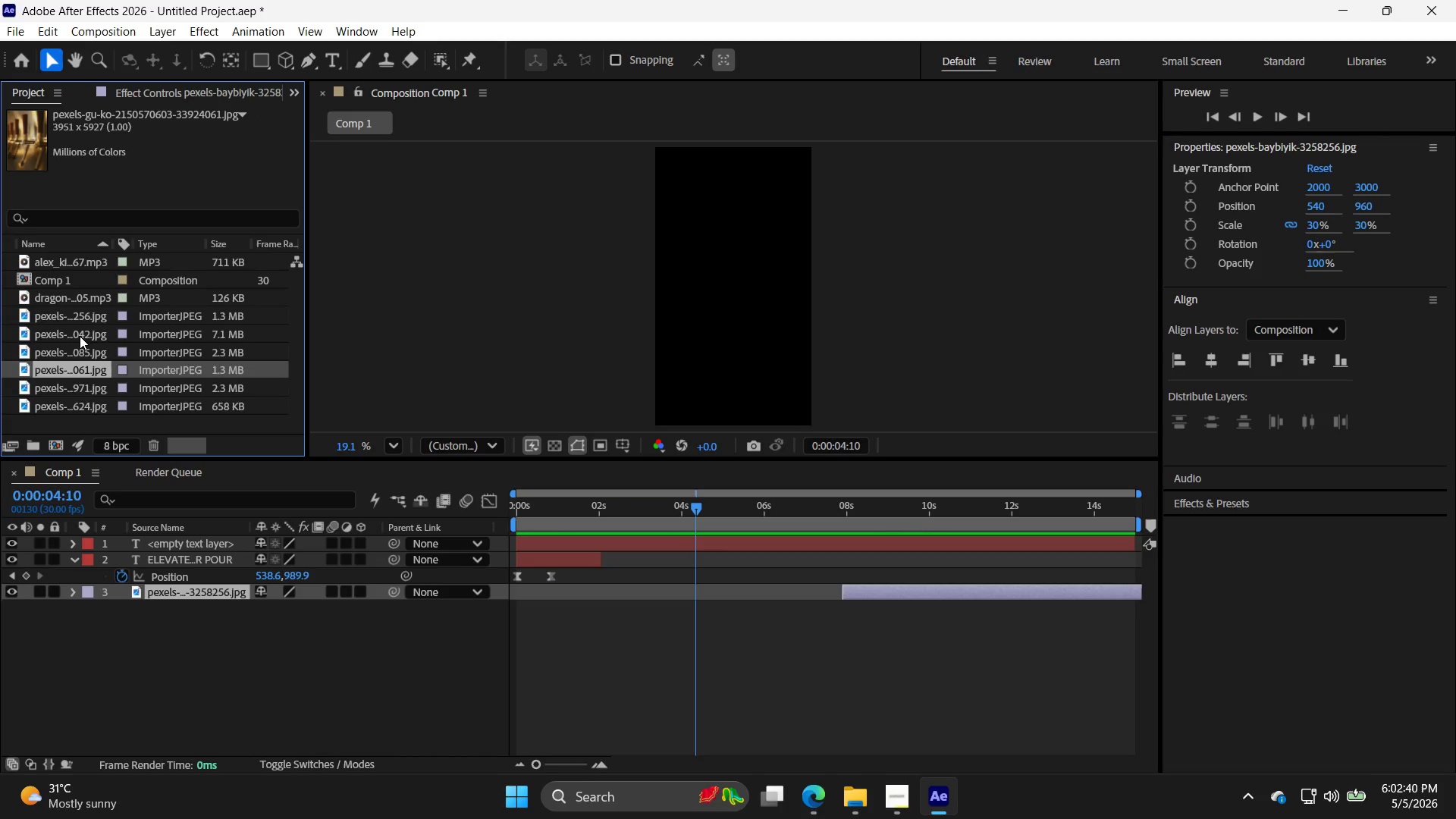 
left_click([80, 336])
 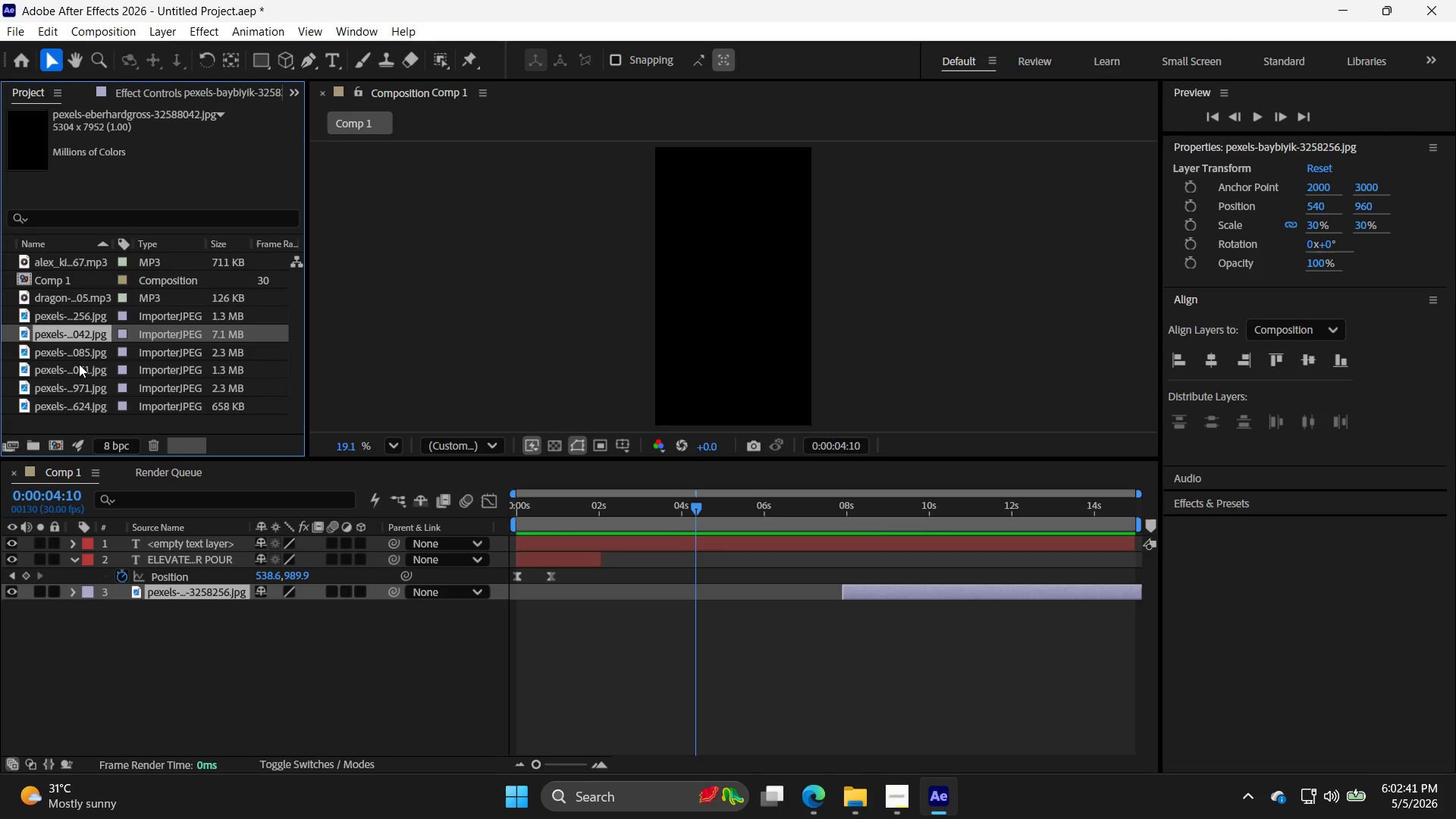 
left_click([79, 365])
 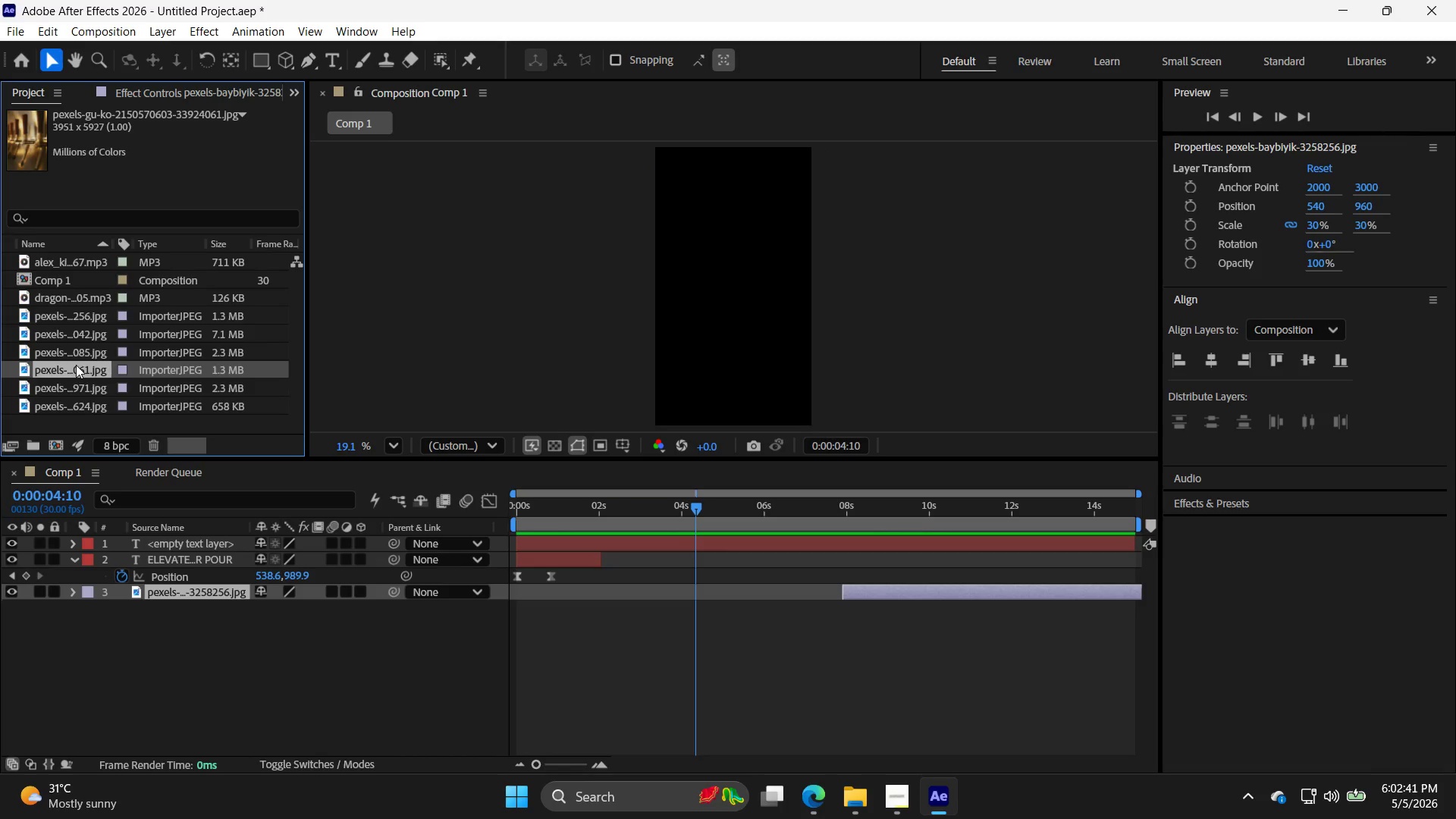 
left_click_drag(start_coordinate=[75, 365], to_coordinate=[658, 585])
 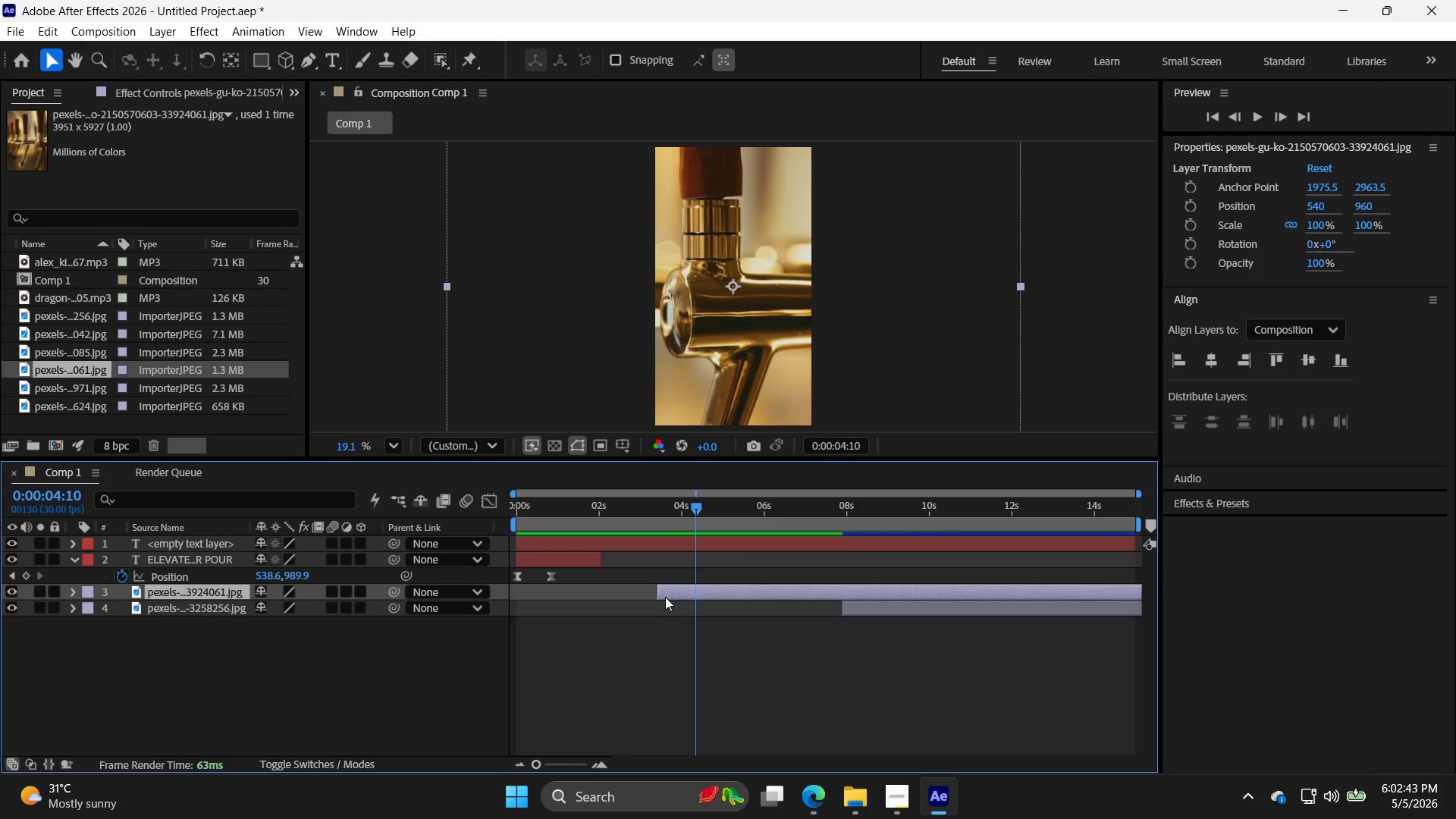 
left_click_drag(start_coordinate=[667, 593], to_coordinate=[608, 588])
 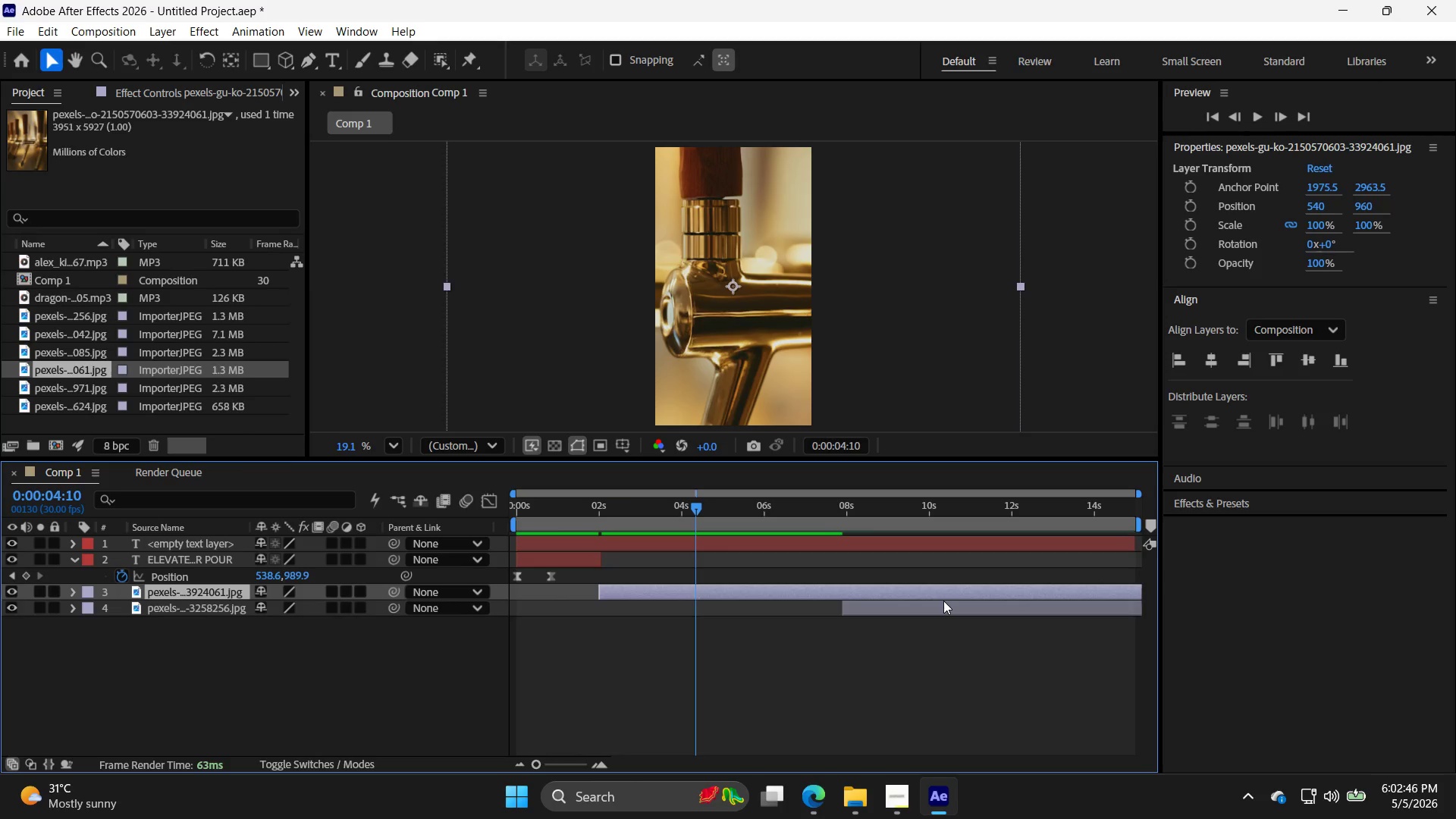 
hold_key(key=AltLeft, duration=0.33)
scroll: coordinate [943, 601], scroll_direction: down, amount: 5.0
 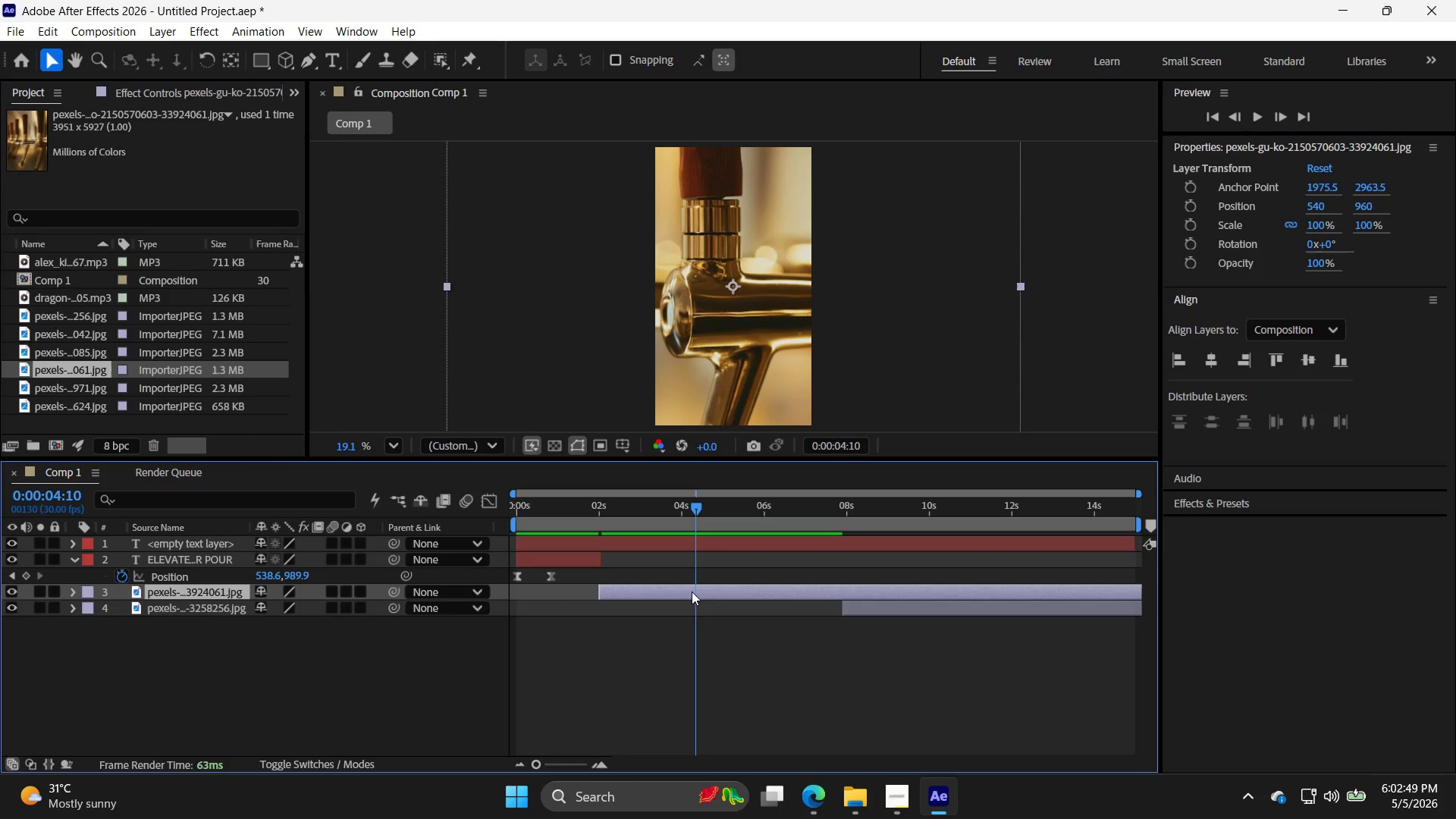 
left_click_drag(start_coordinate=[601, 589], to_coordinate=[915, 575])
 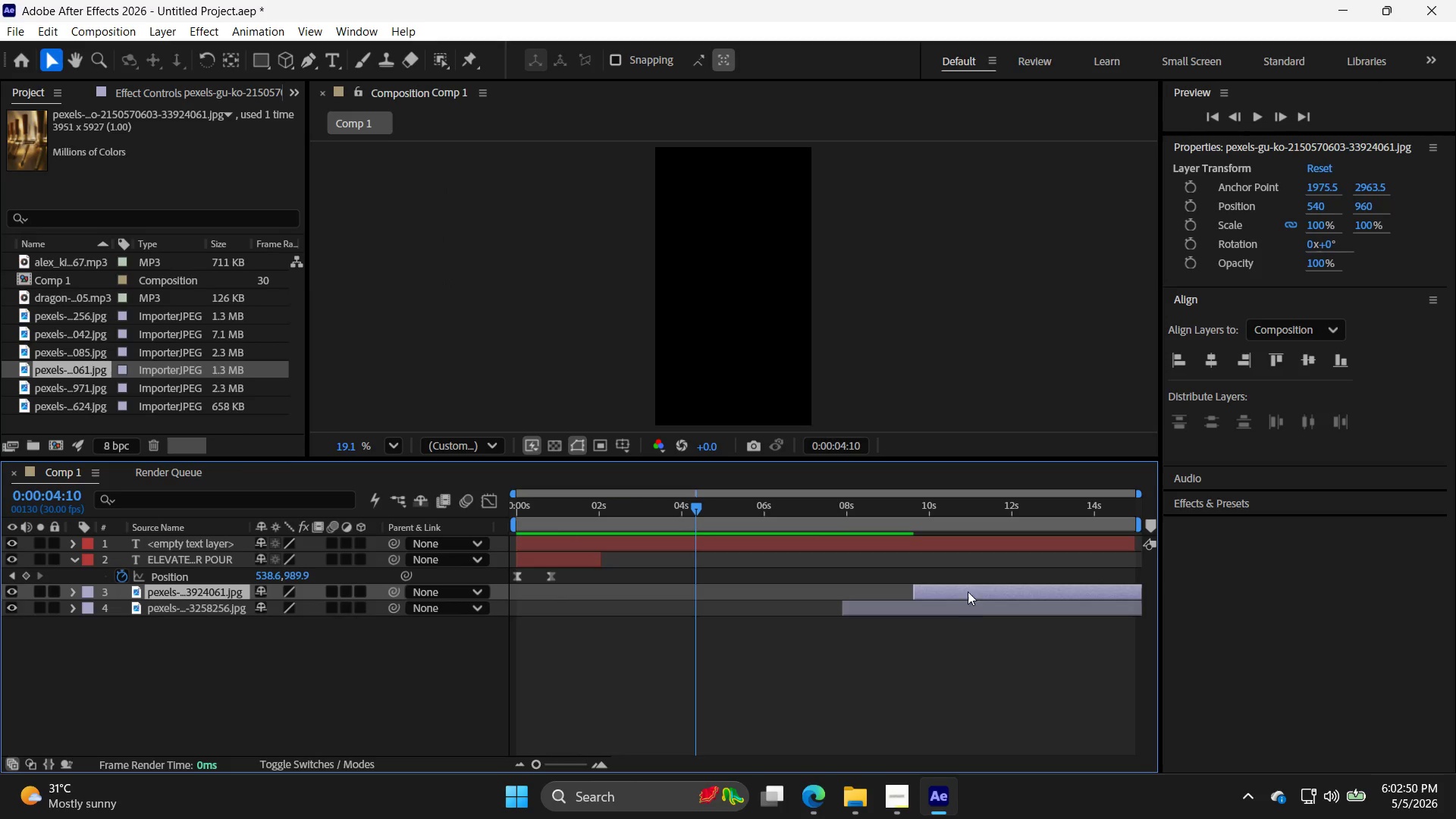 
left_click_drag(start_coordinate=[966, 589], to_coordinate=[651, 588])
 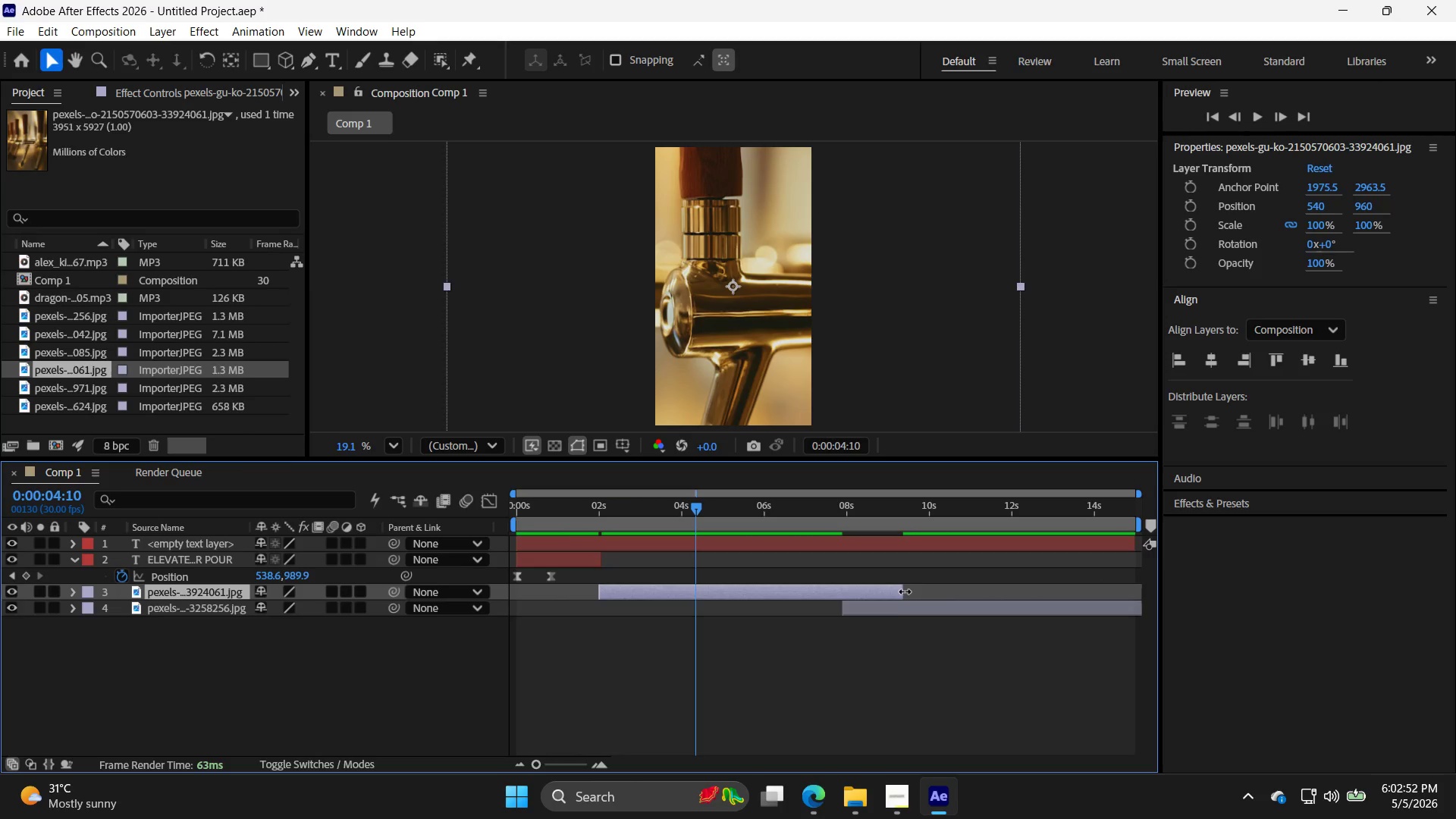 
left_click_drag(start_coordinate=[905, 592], to_coordinate=[792, 593])
 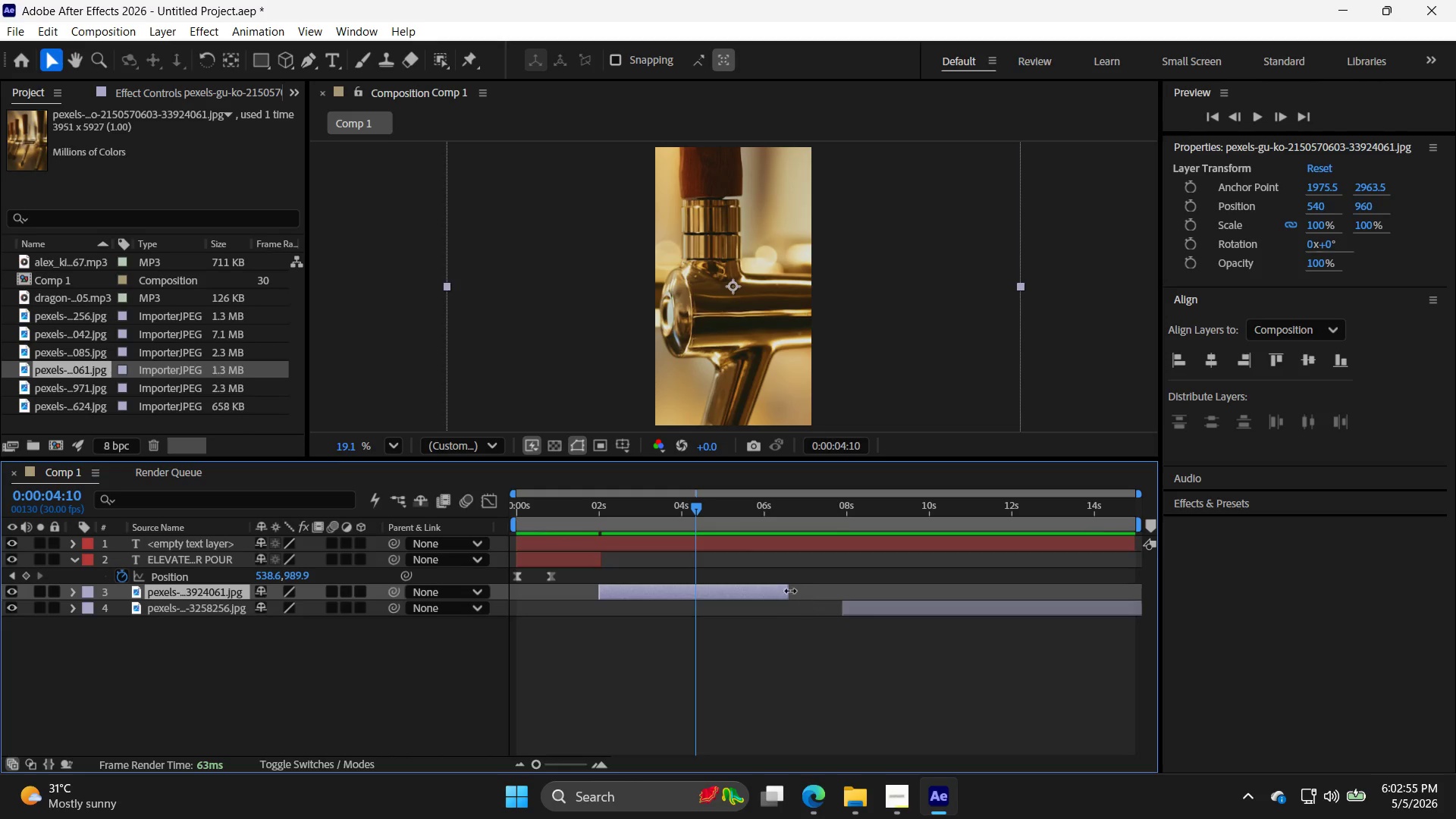 
left_click_drag(start_coordinate=[791, 588], to_coordinate=[799, 589])
 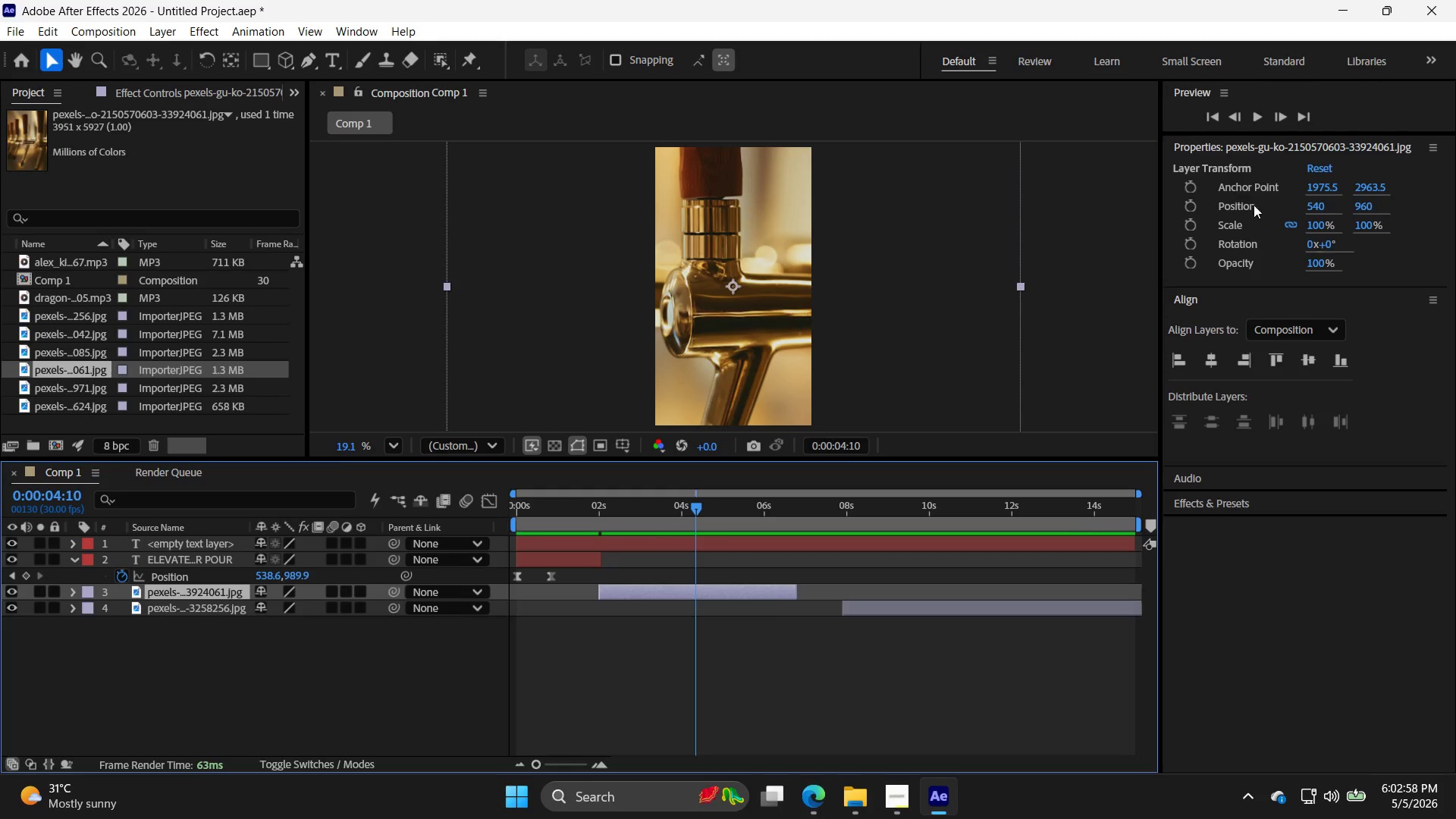 
double_click([1314, 227])
 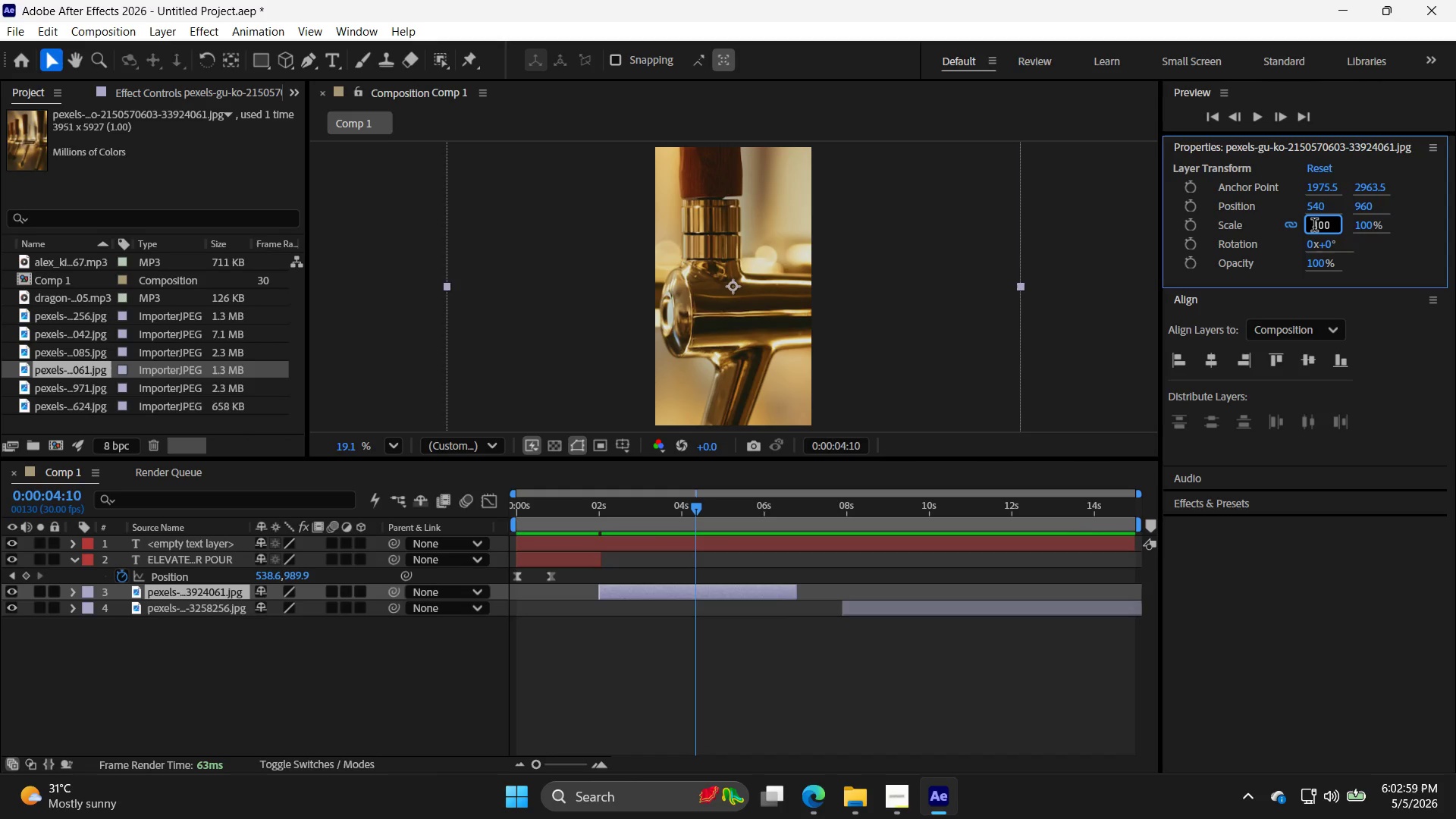 
triple_click([1314, 227])
 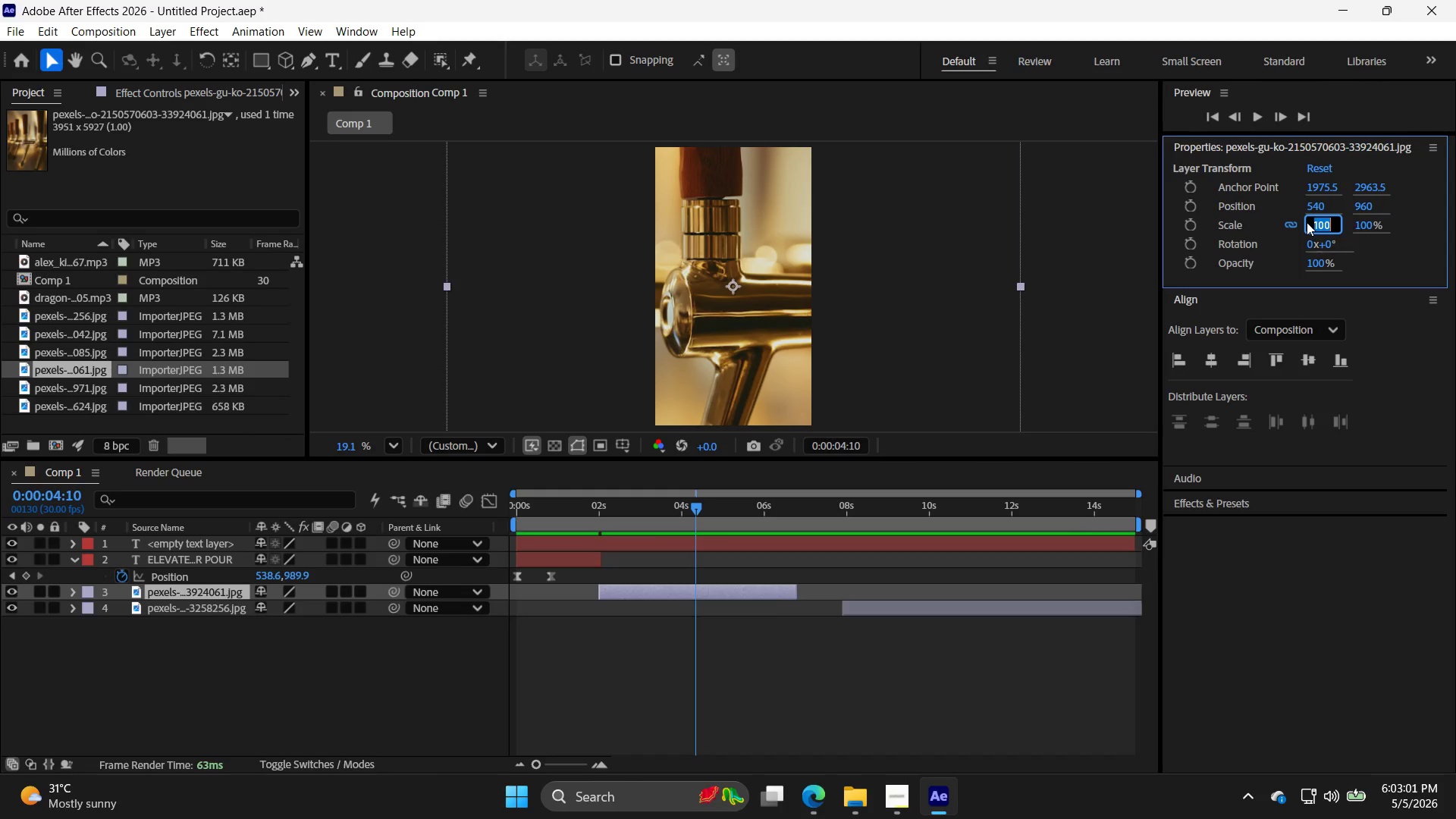 
type(40)
 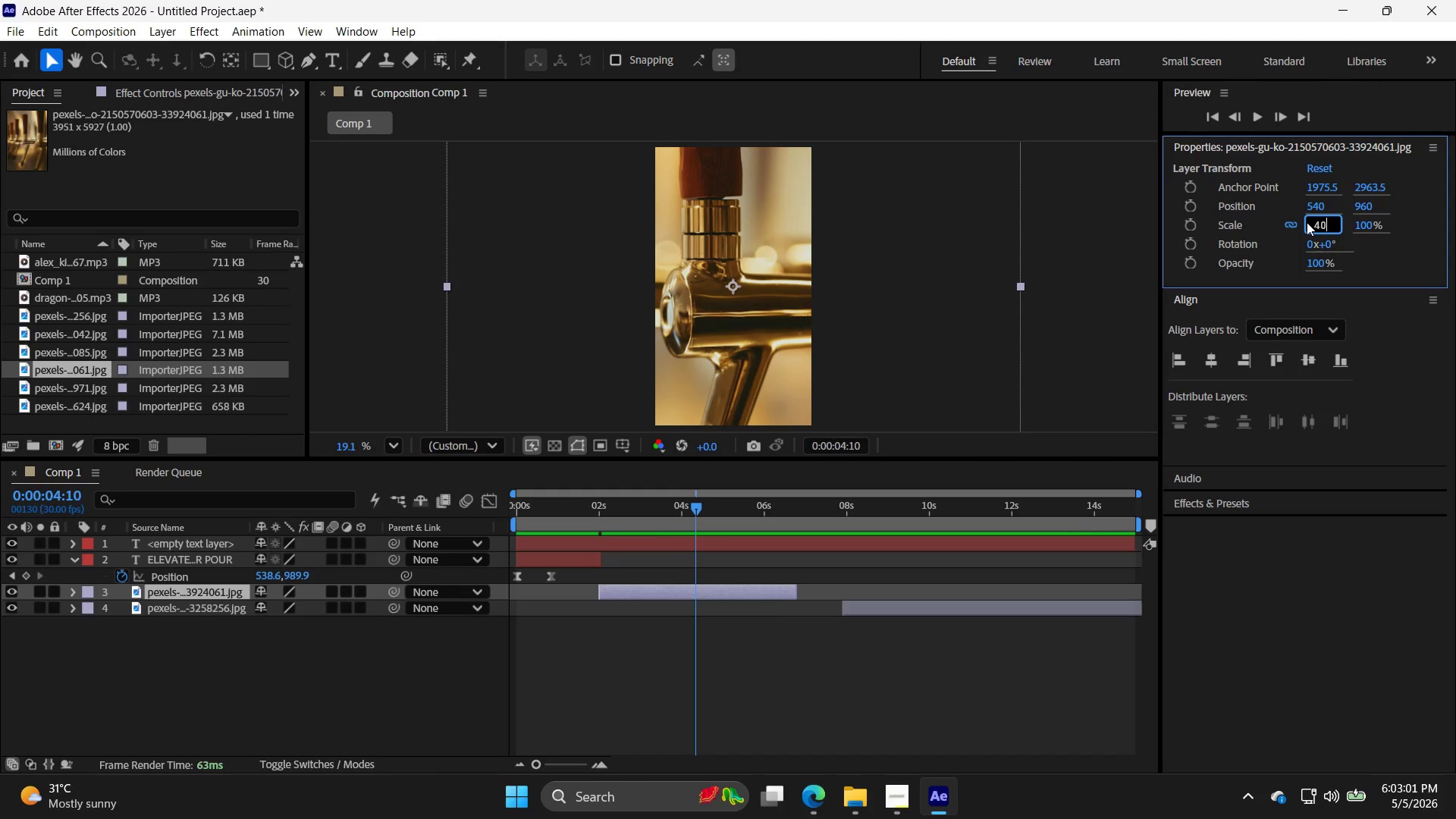 
key(Enter)
 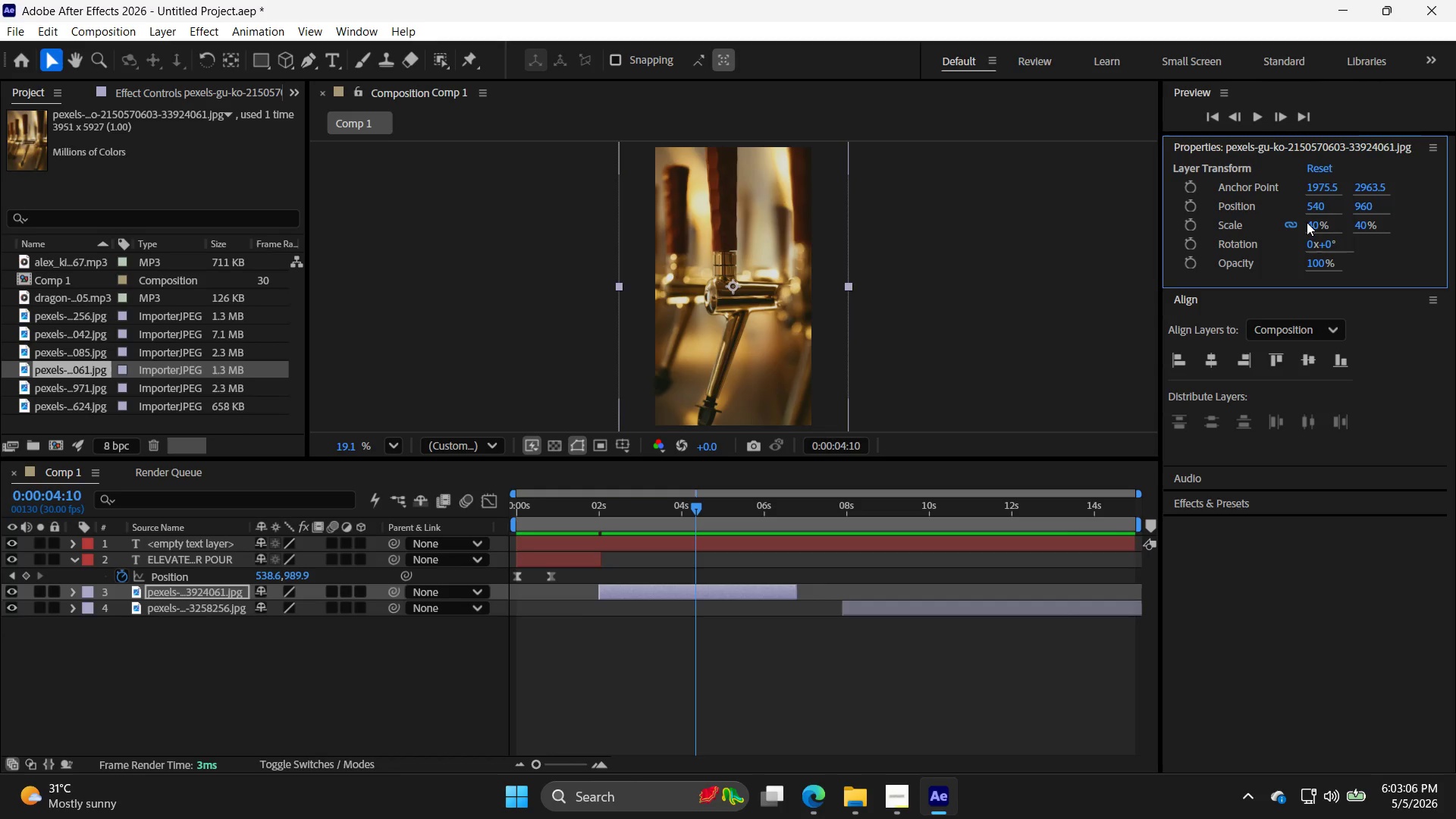 
wait(6.12)
 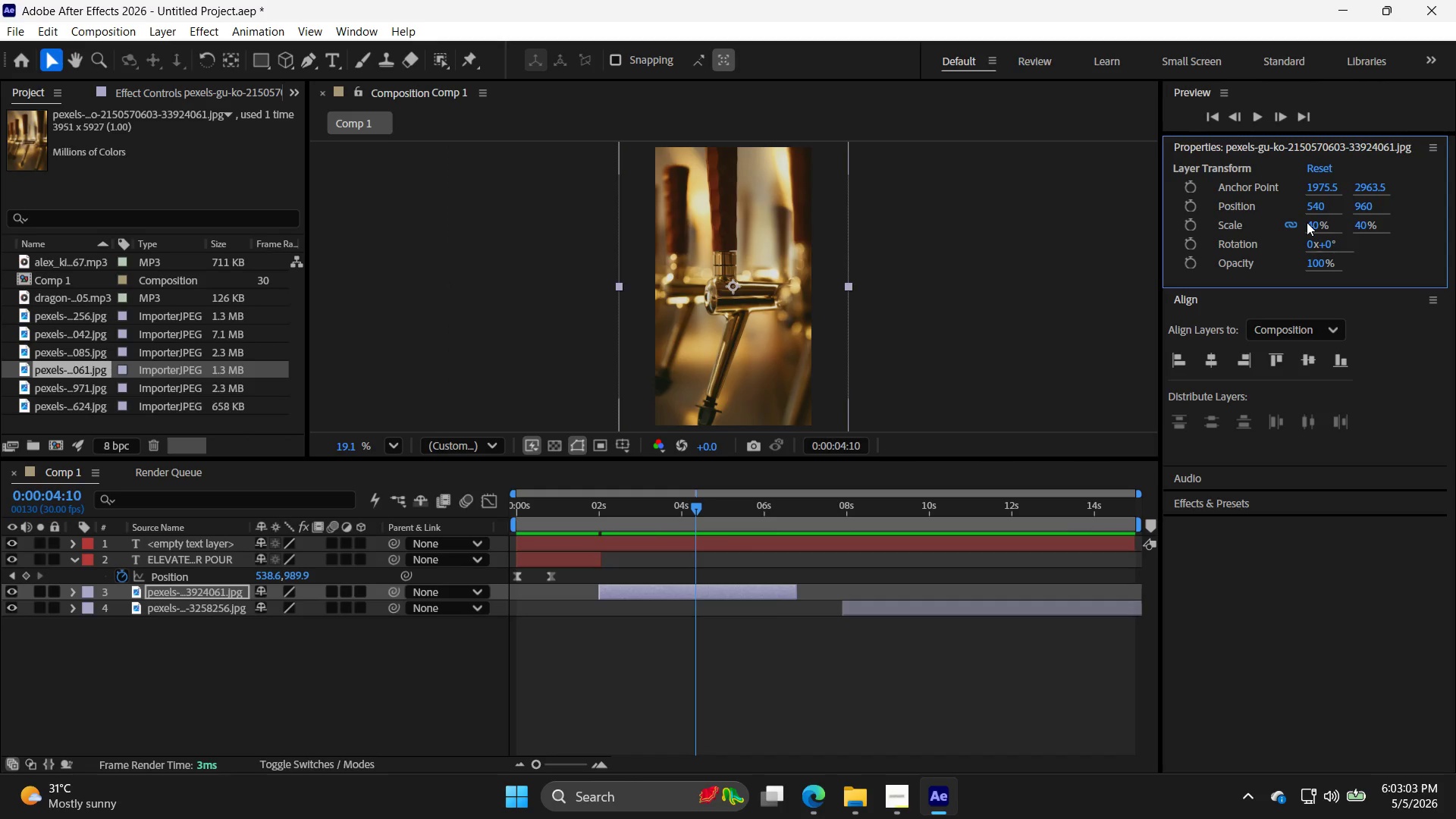 
scroll: coordinate [1398, 220], scroll_direction: down, amount: 1.0
 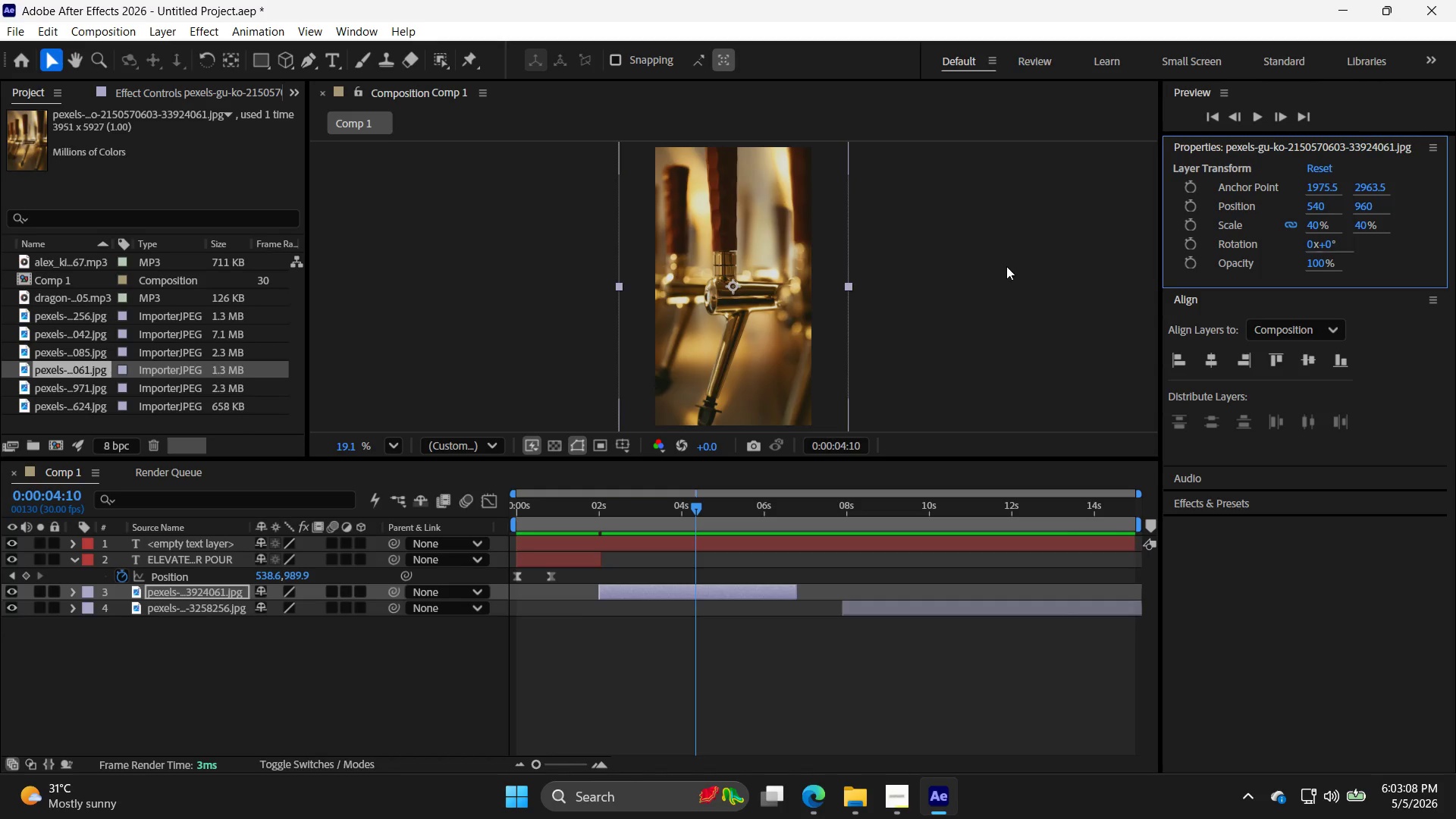 
scroll: coordinate [995, 278], scroll_direction: up, amount: 2.0
 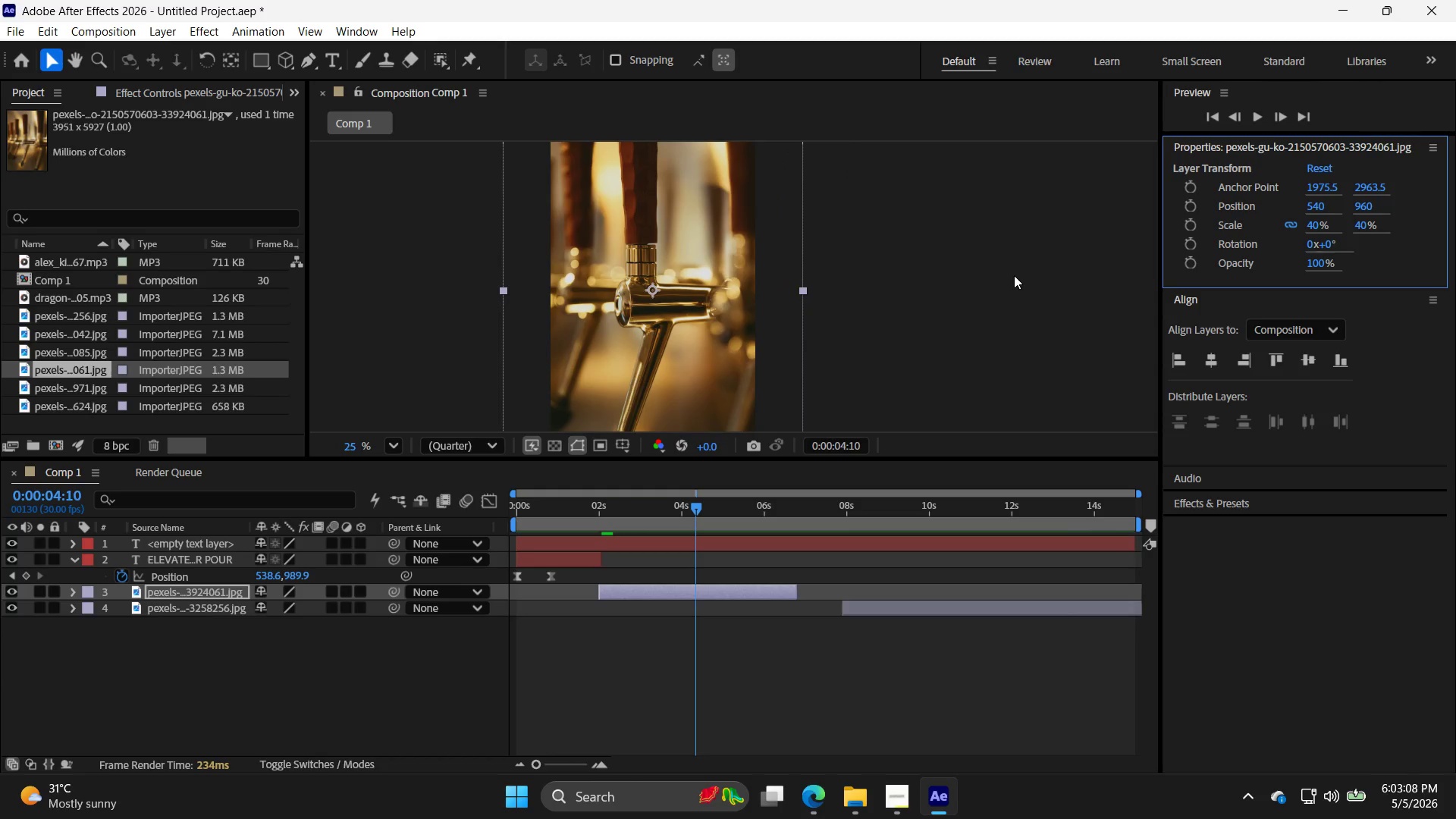 
scroll: coordinate [1012, 277], scroll_direction: down, amount: 4.0
 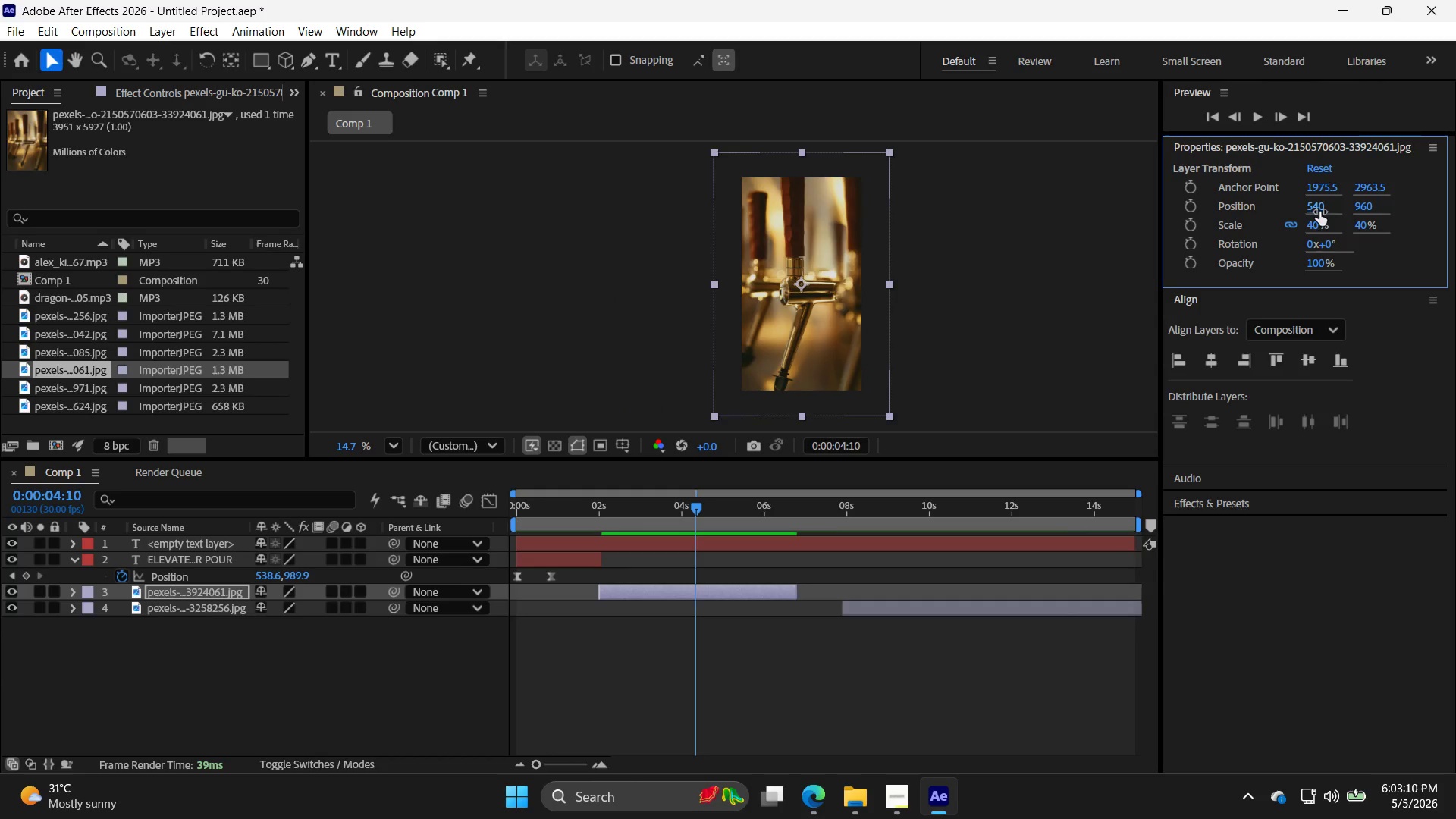 
double_click([1320, 226])
 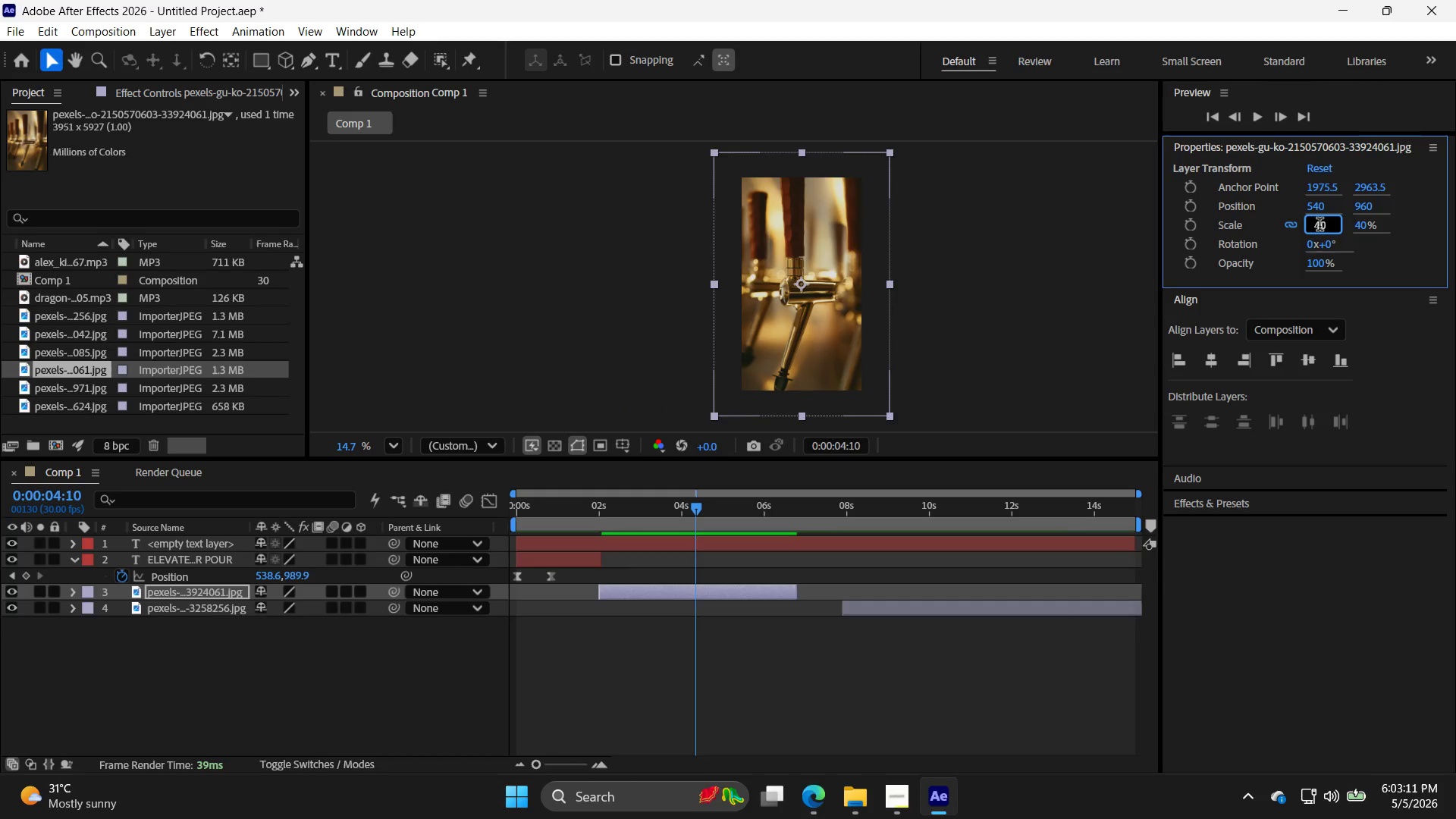 
triple_click([1320, 226])
 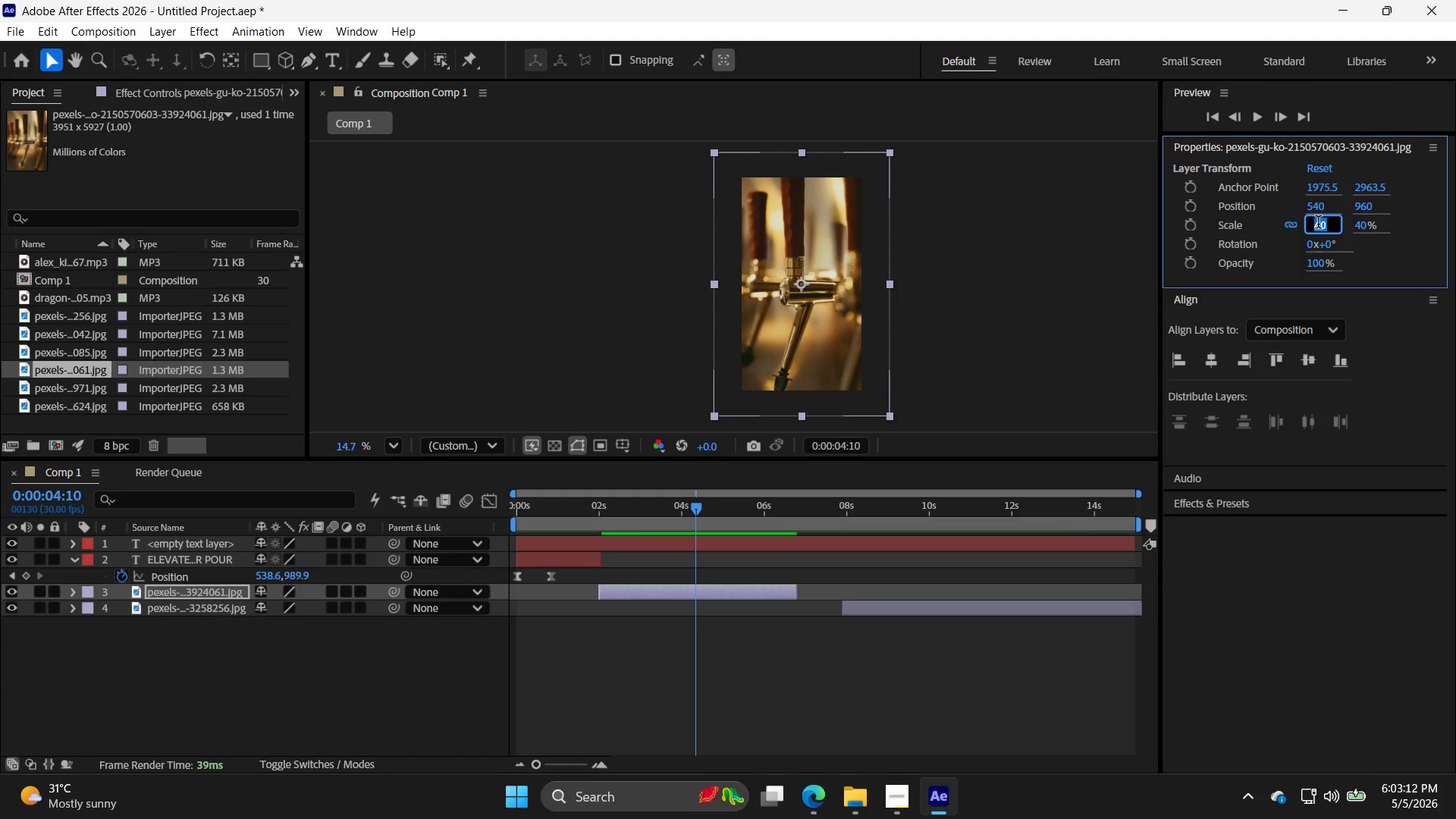 
key(Numpad3)
 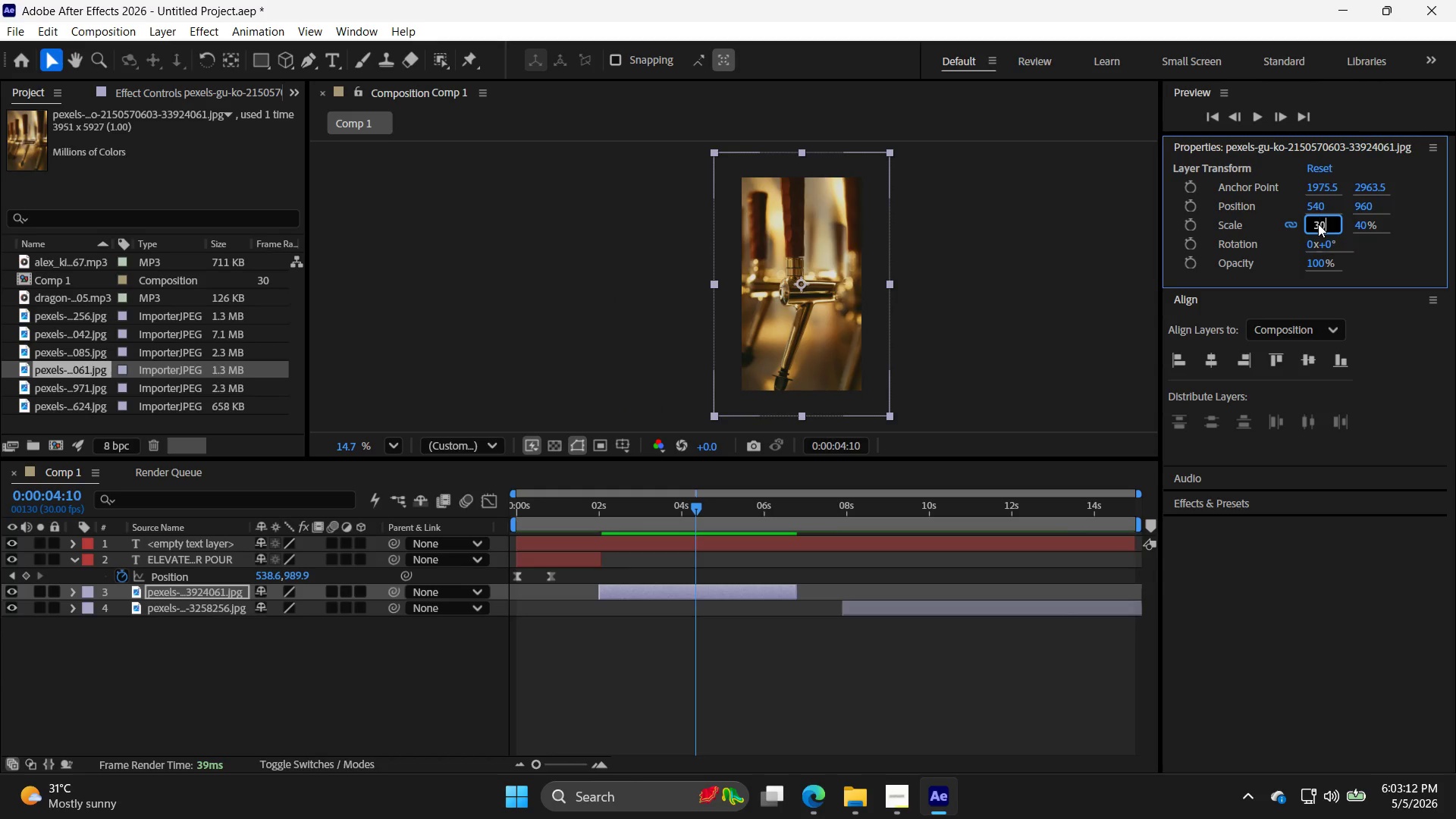 
key(Numpad0)
 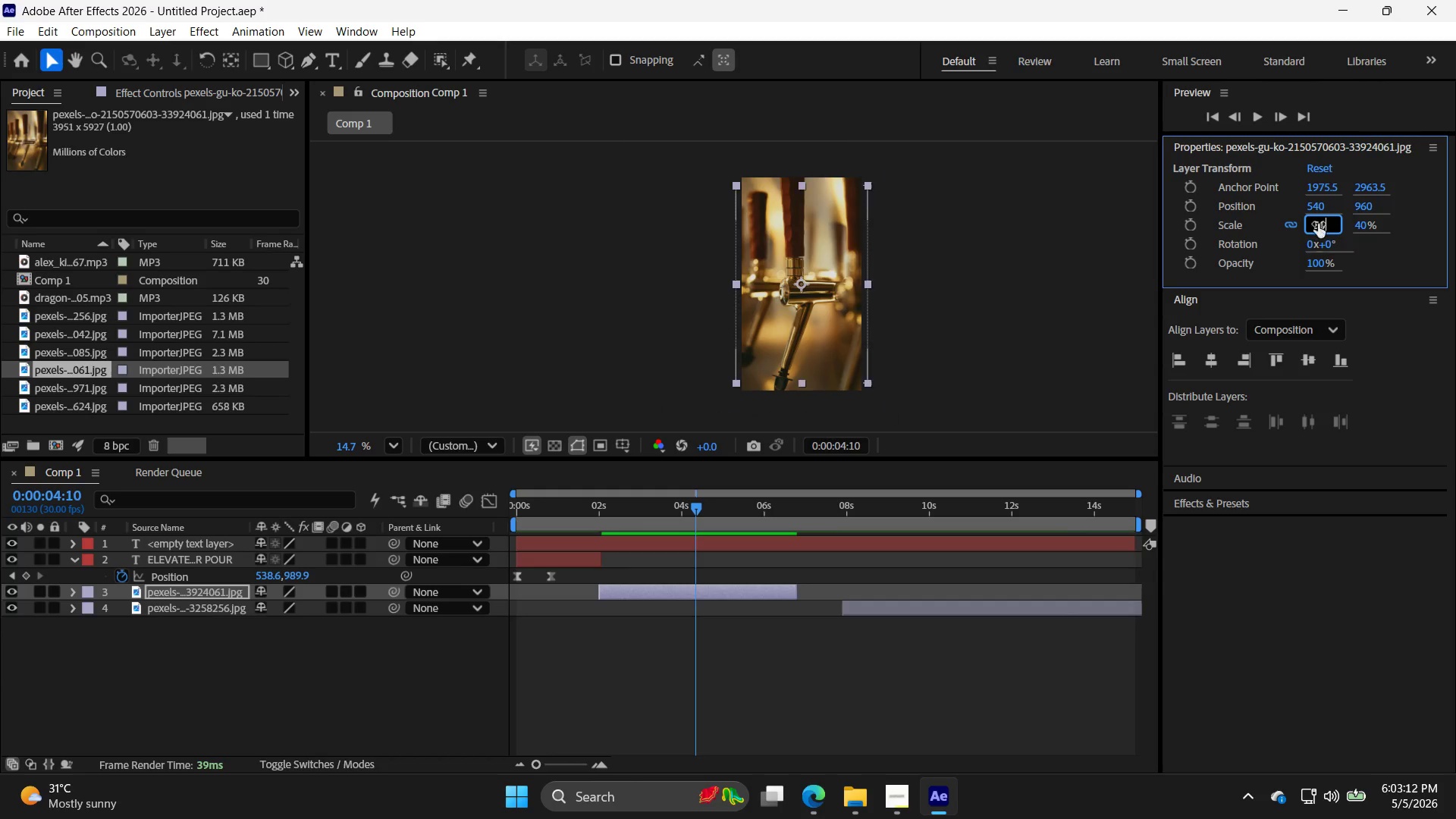 
key(NumpadEnter)
 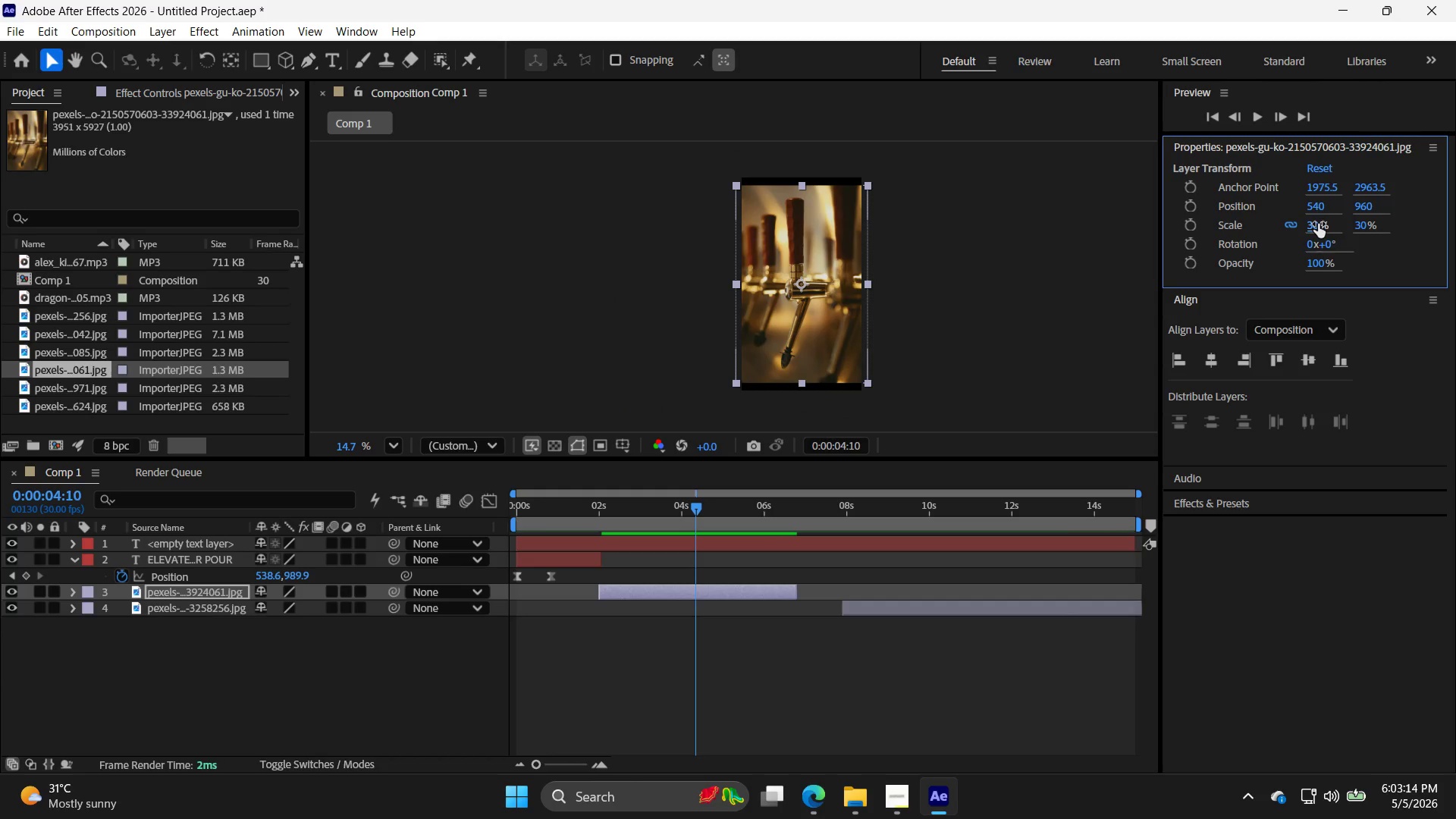 
double_click([1318, 224])
 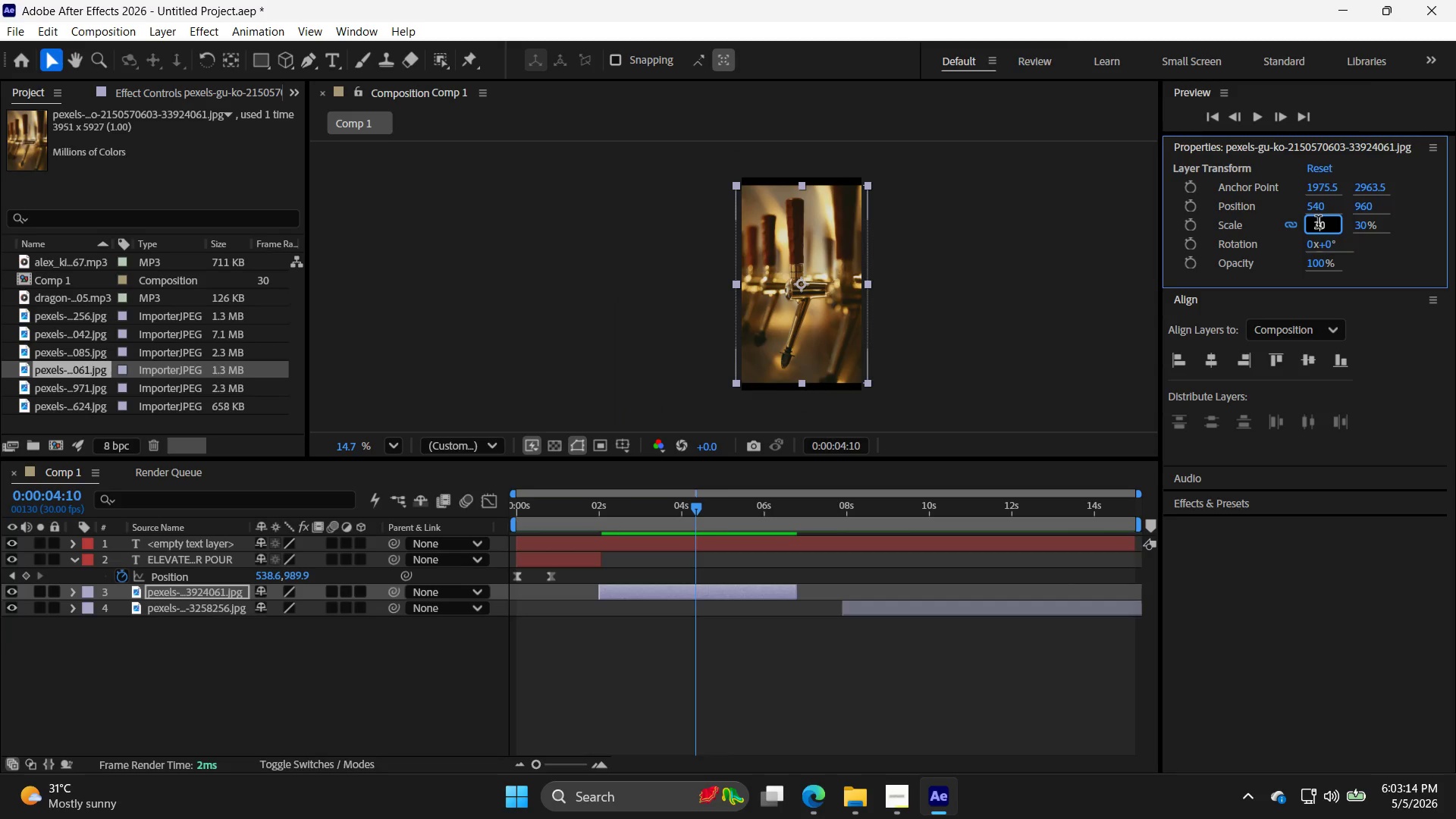 
triple_click([1318, 224])
 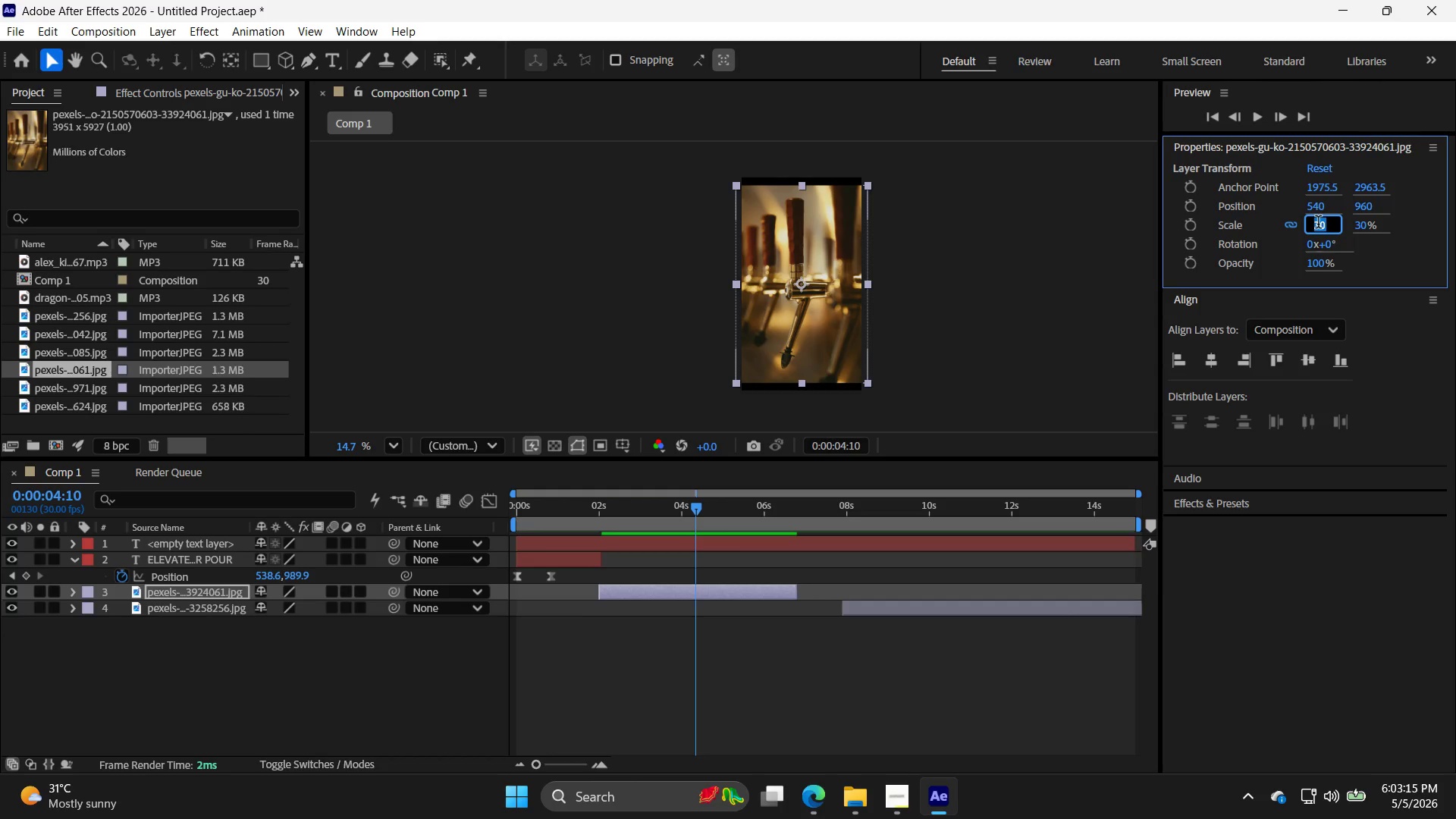 
key(Numpad4)
 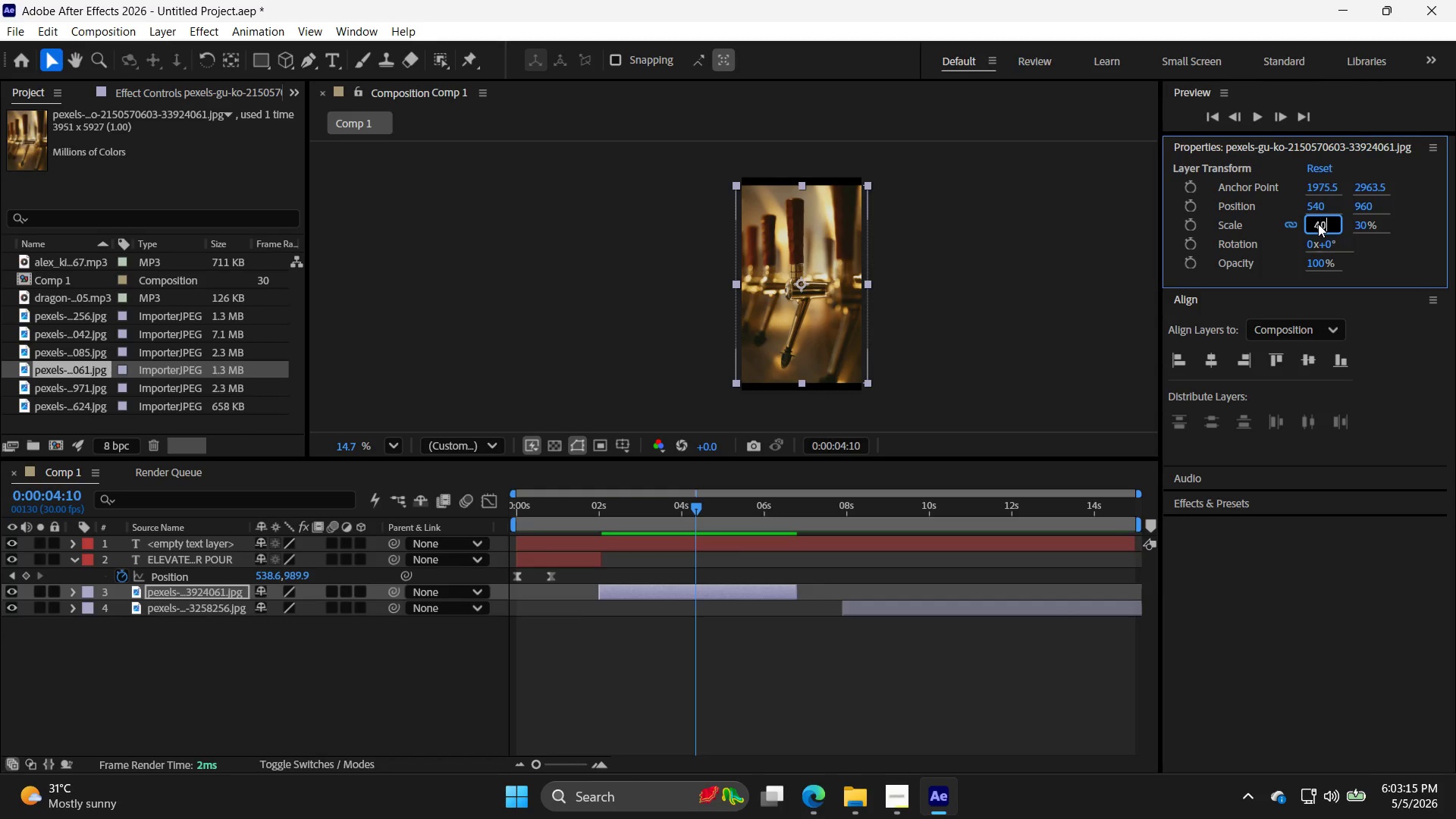 
key(Numpad0)
 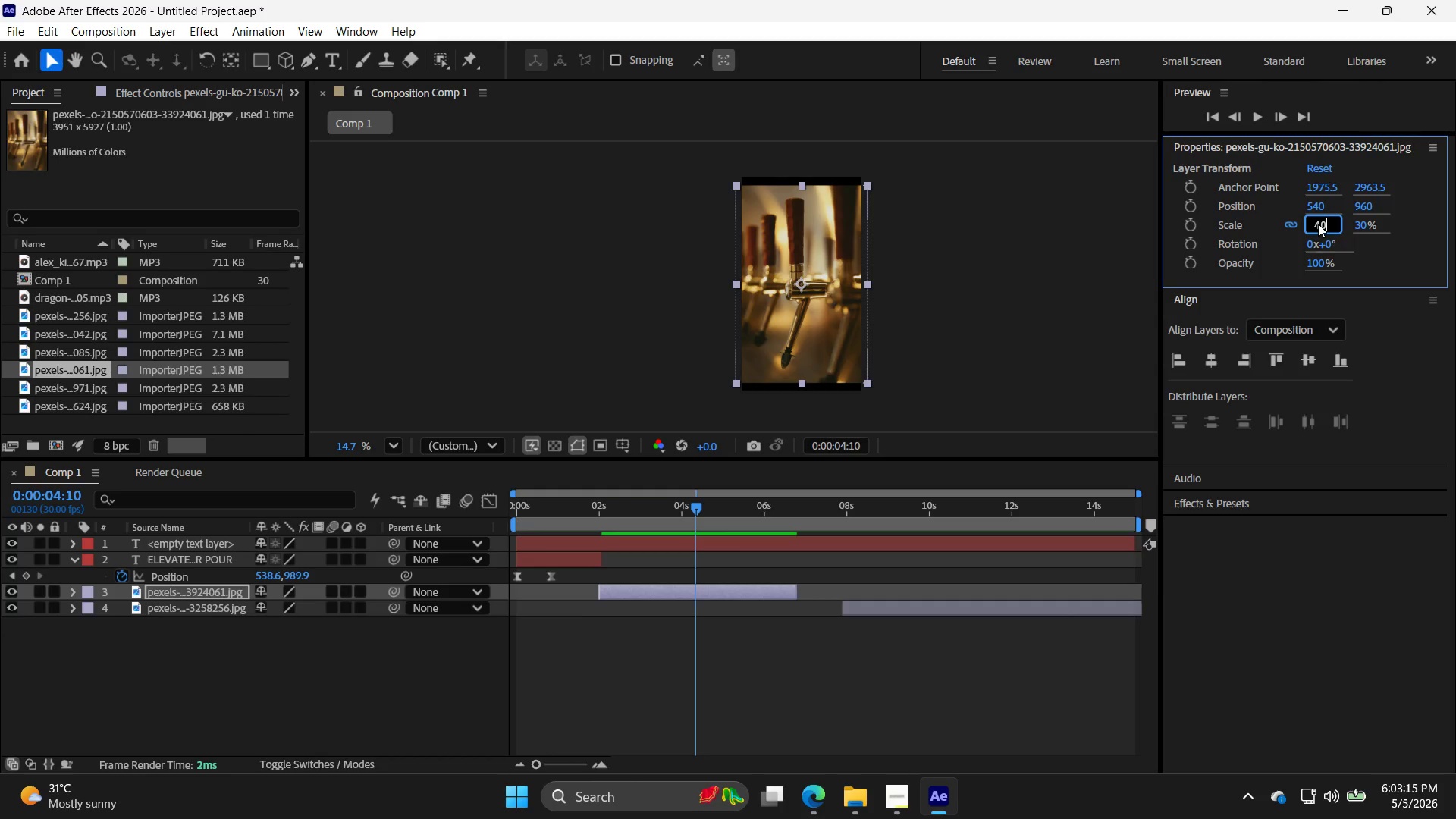 
key(NumpadEnter)
 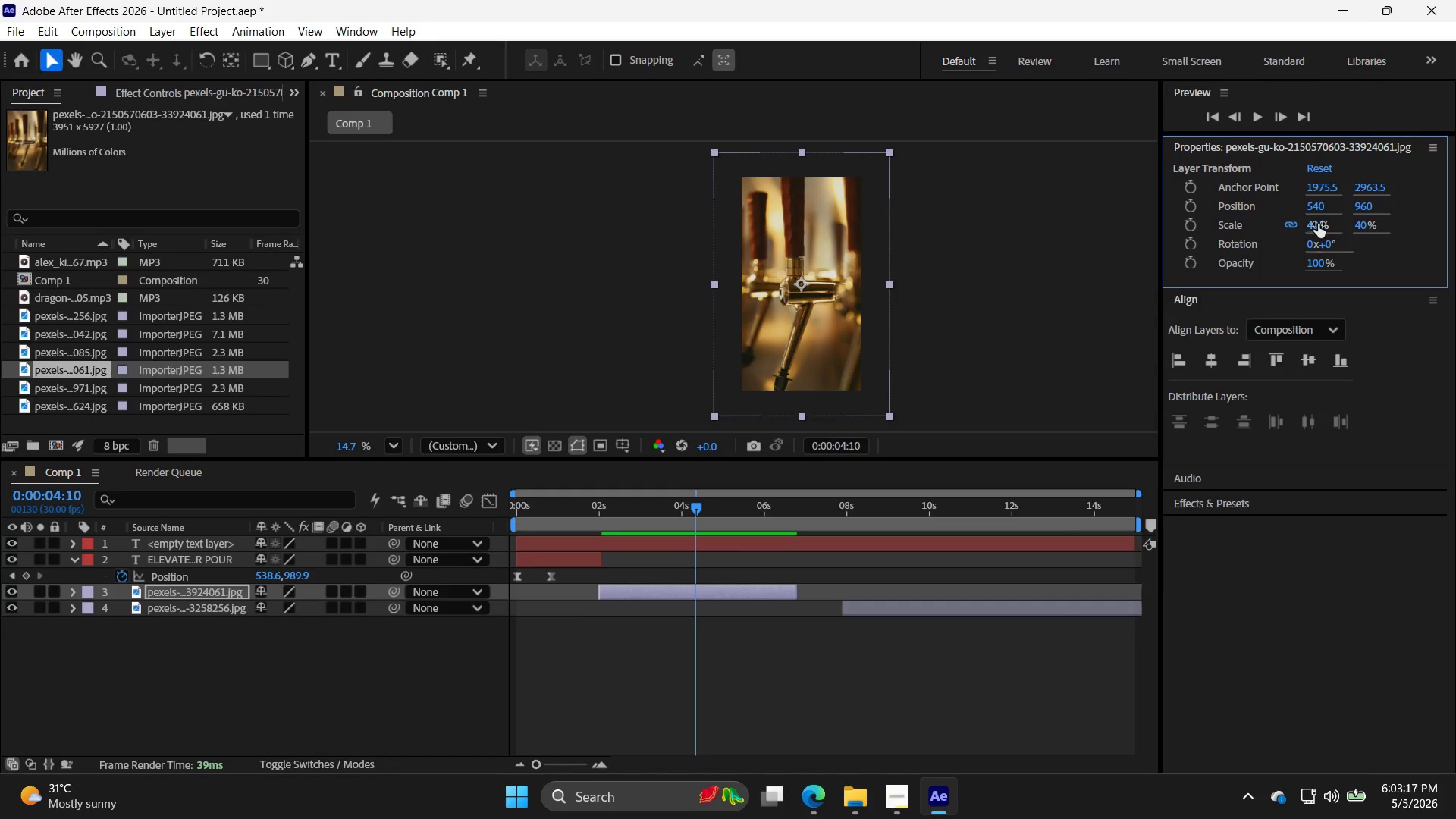 
double_click([1318, 224])
 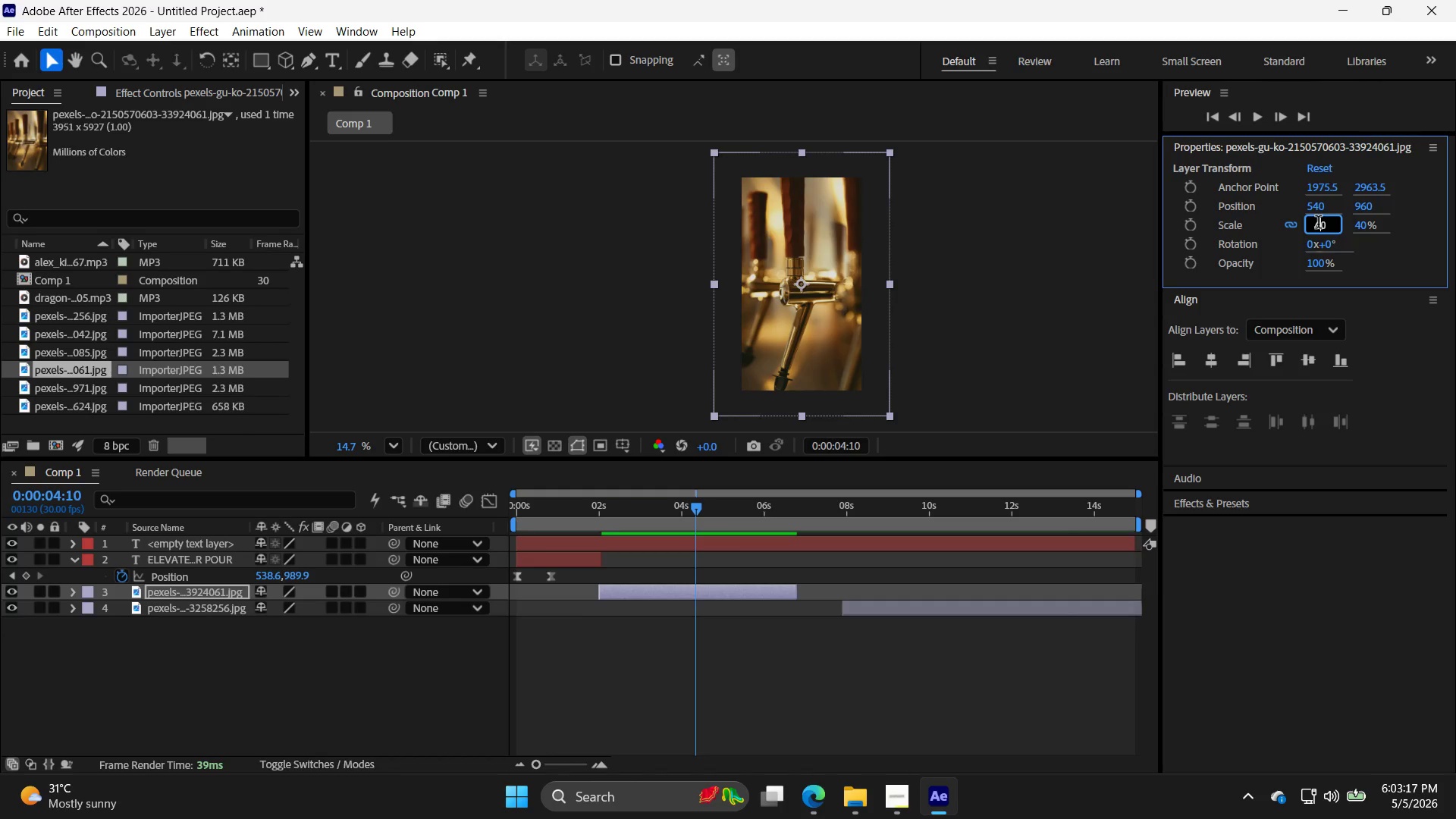 
triple_click([1318, 224])
 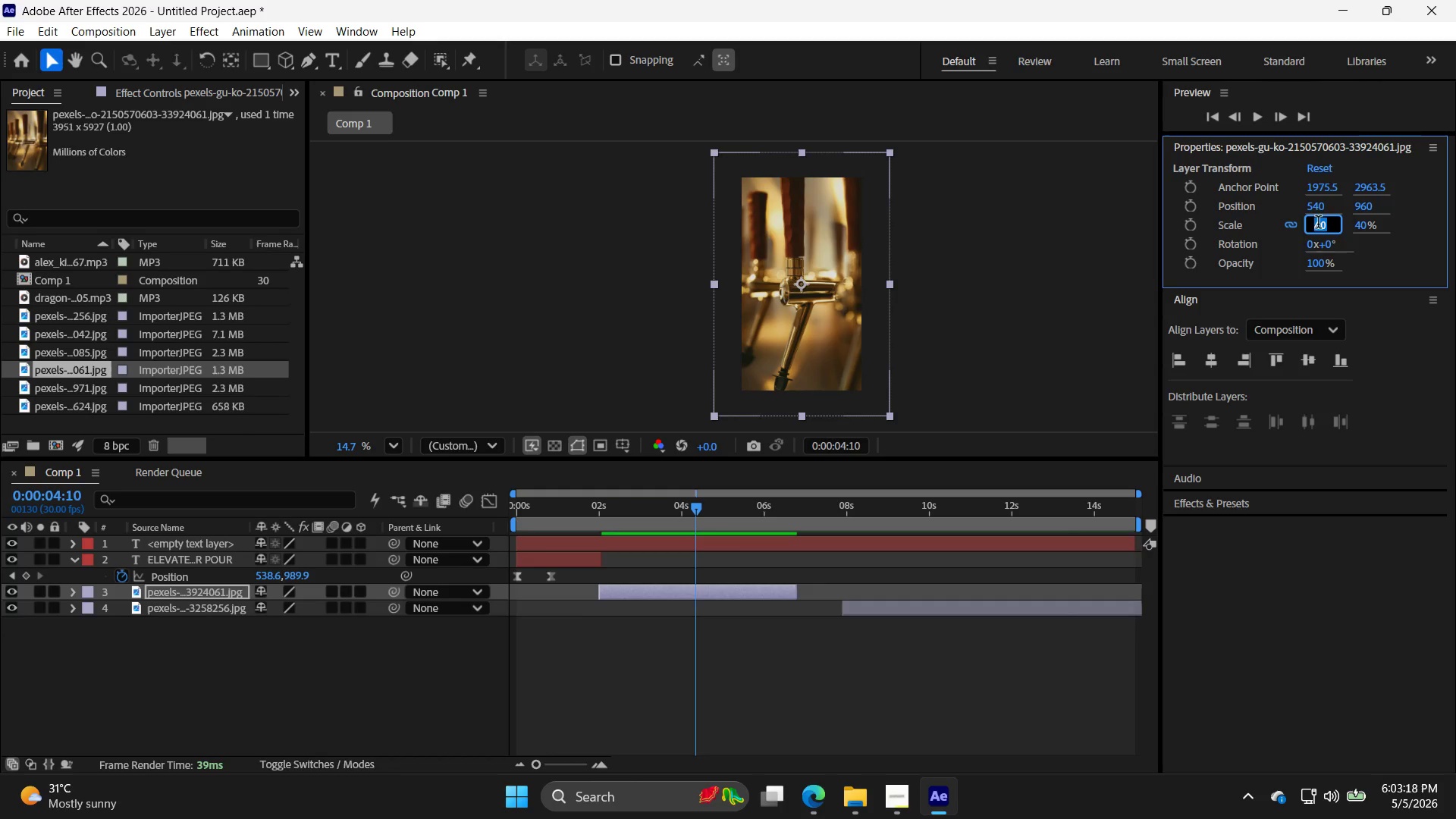 
key(Numpad3)
 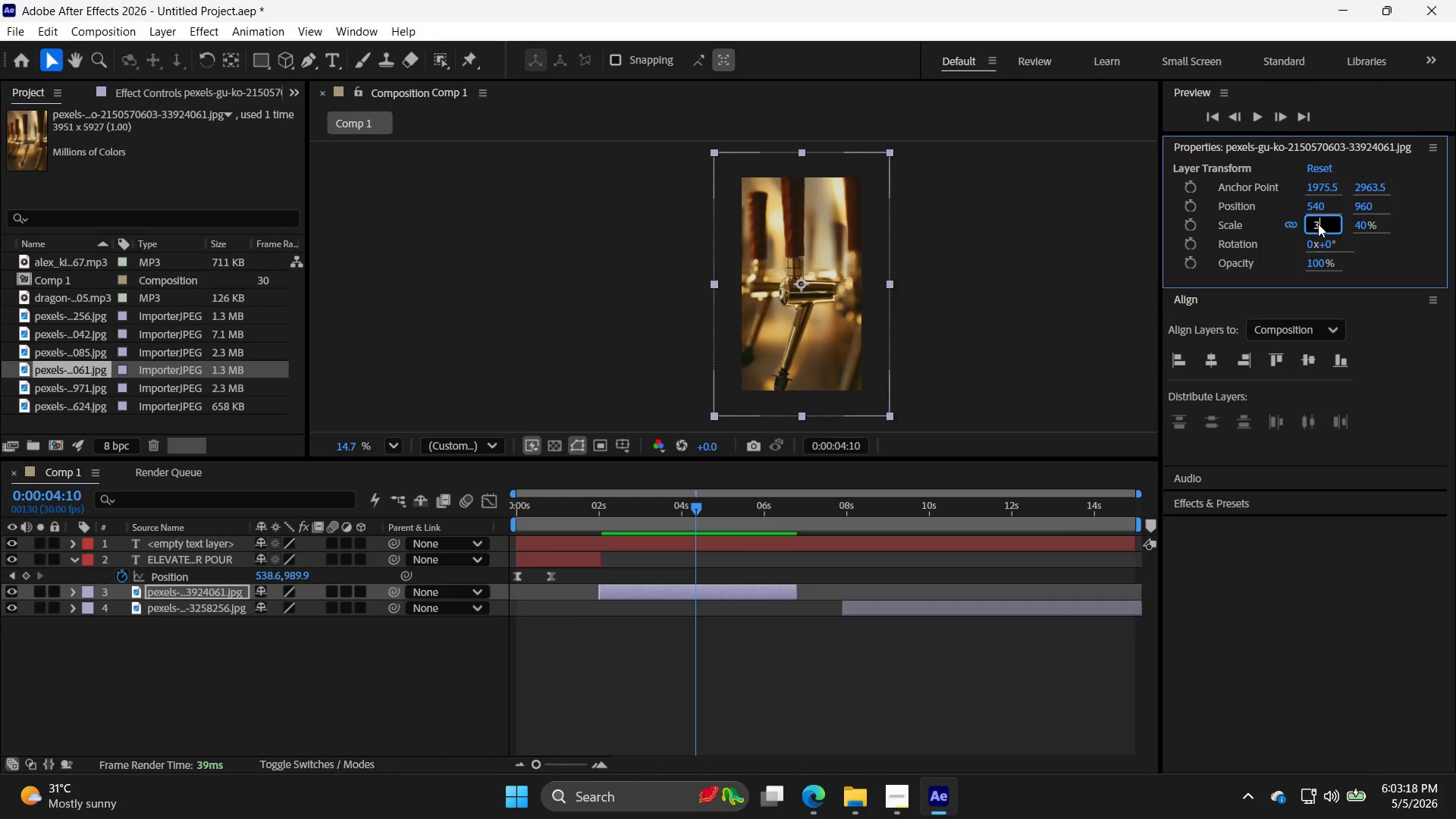 
key(Numpad5)
 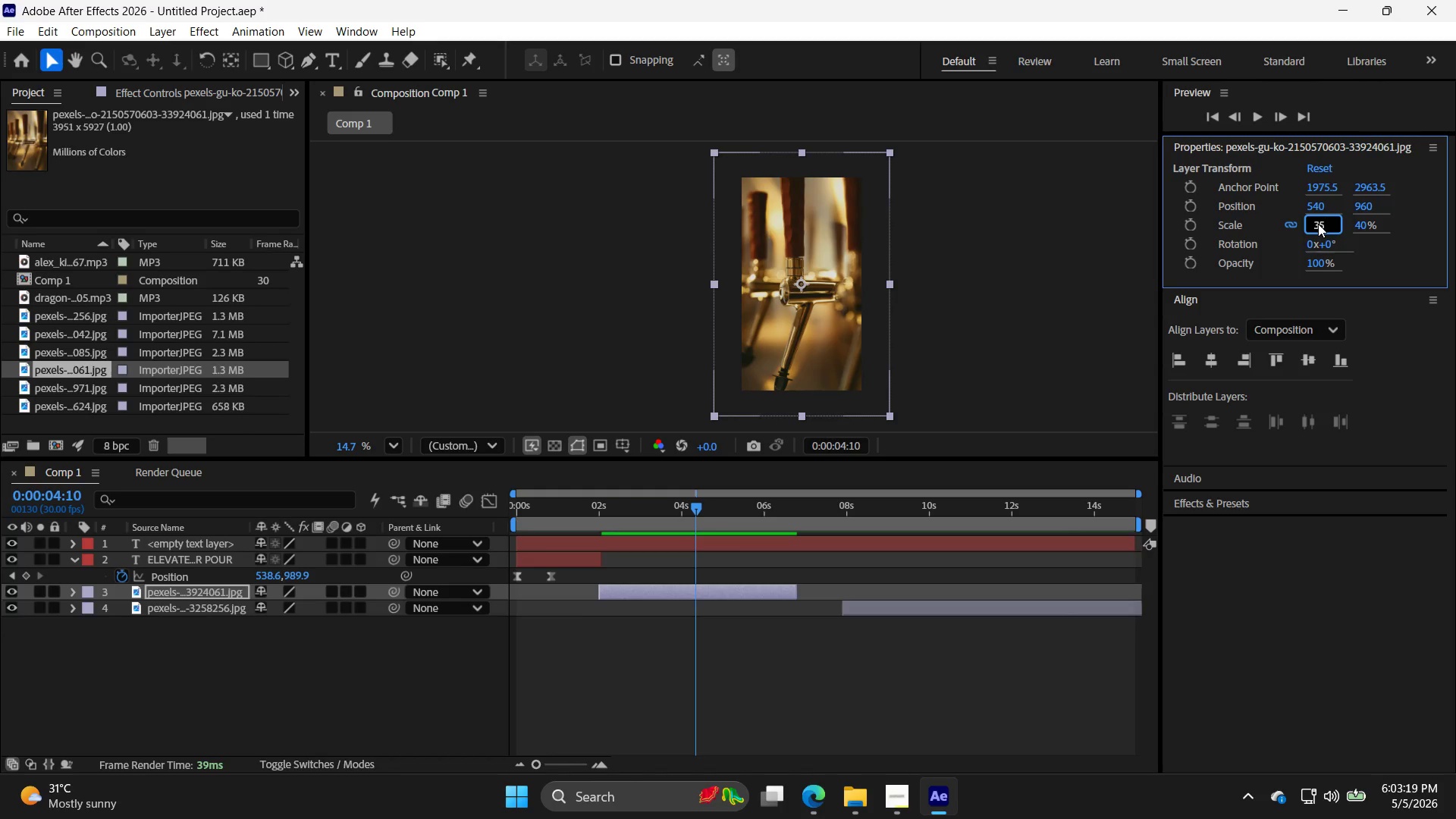 
key(NumpadEnter)
 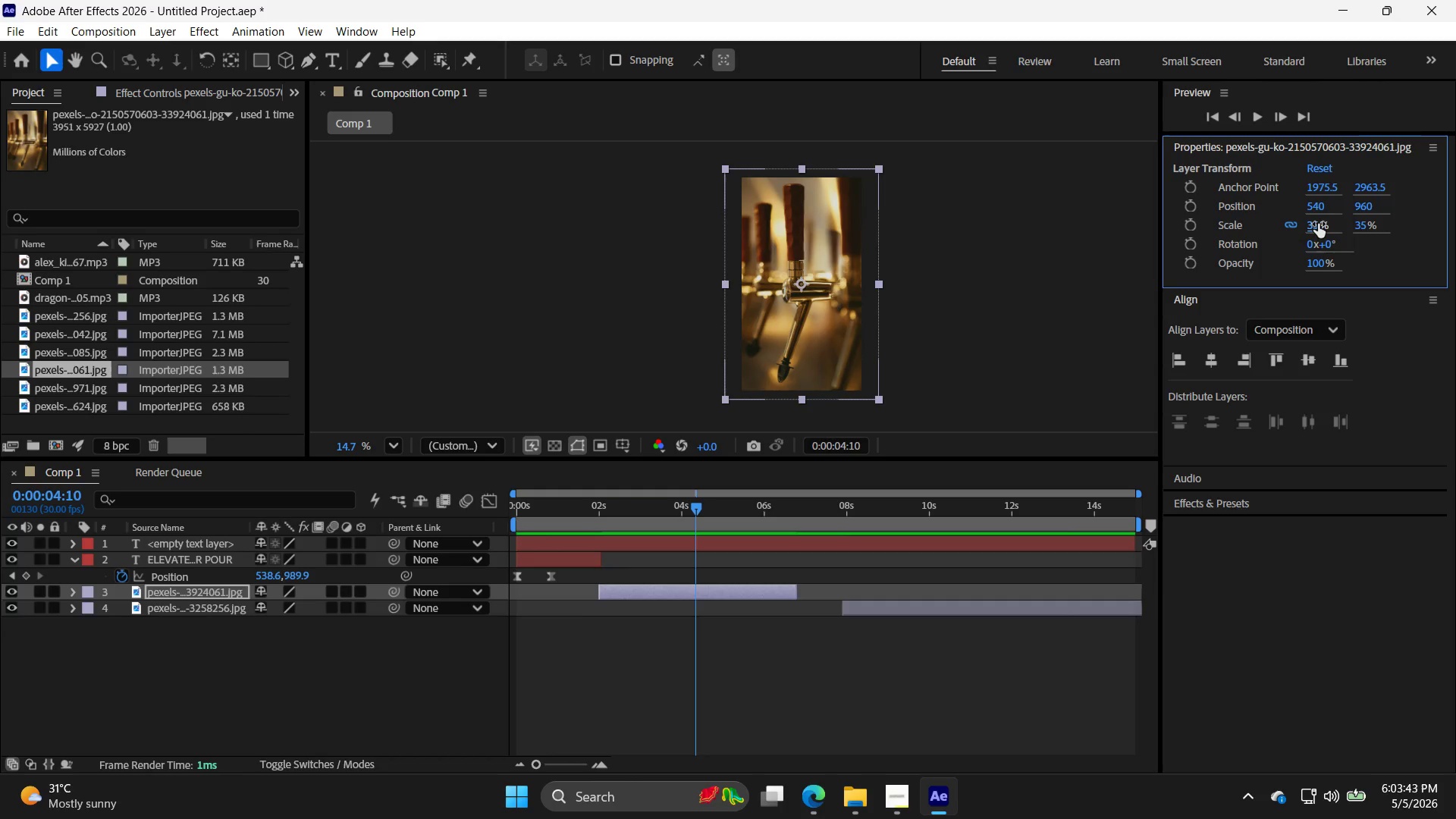 
wait(29.09)
 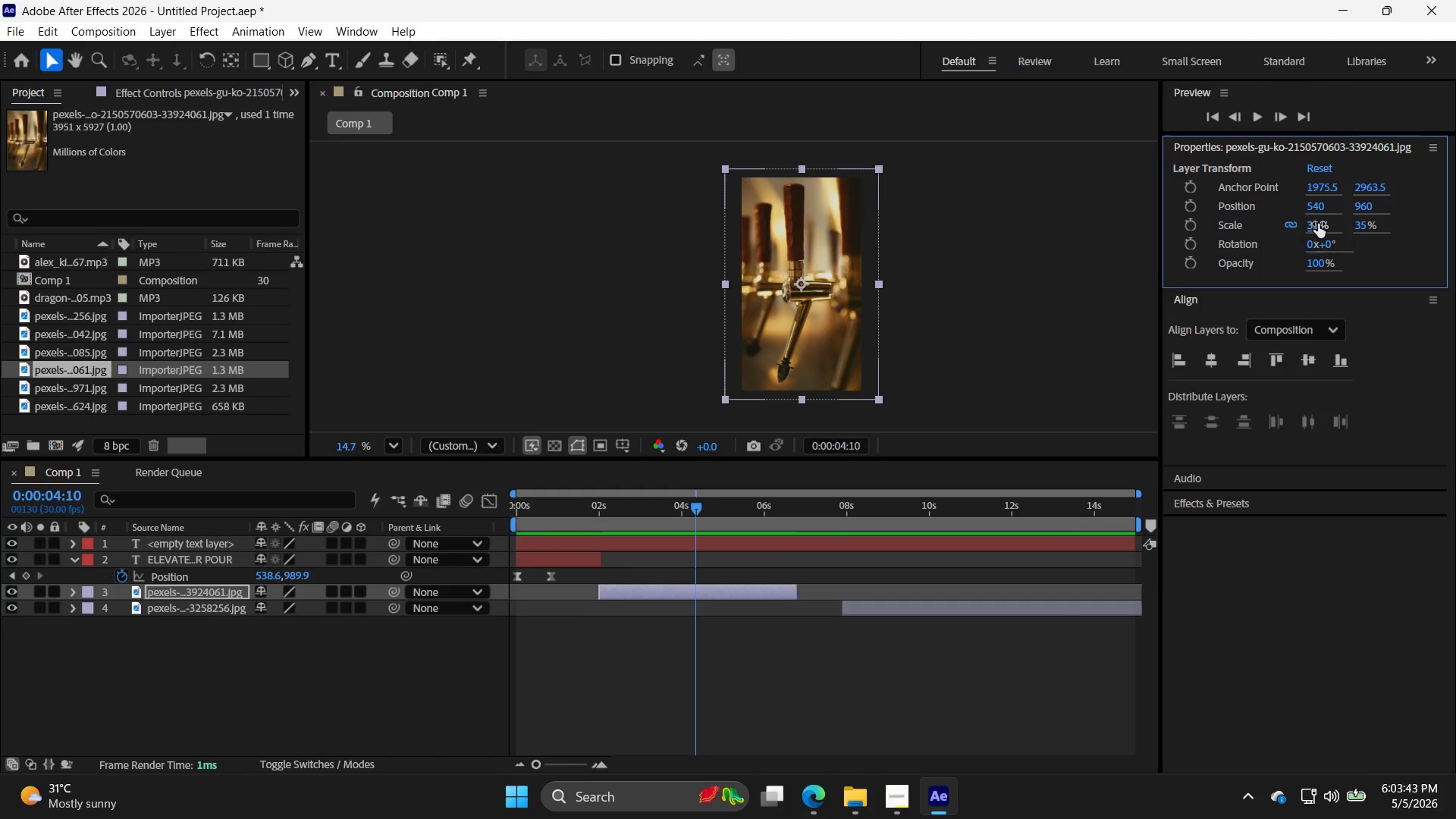 
left_click([822, 788])
 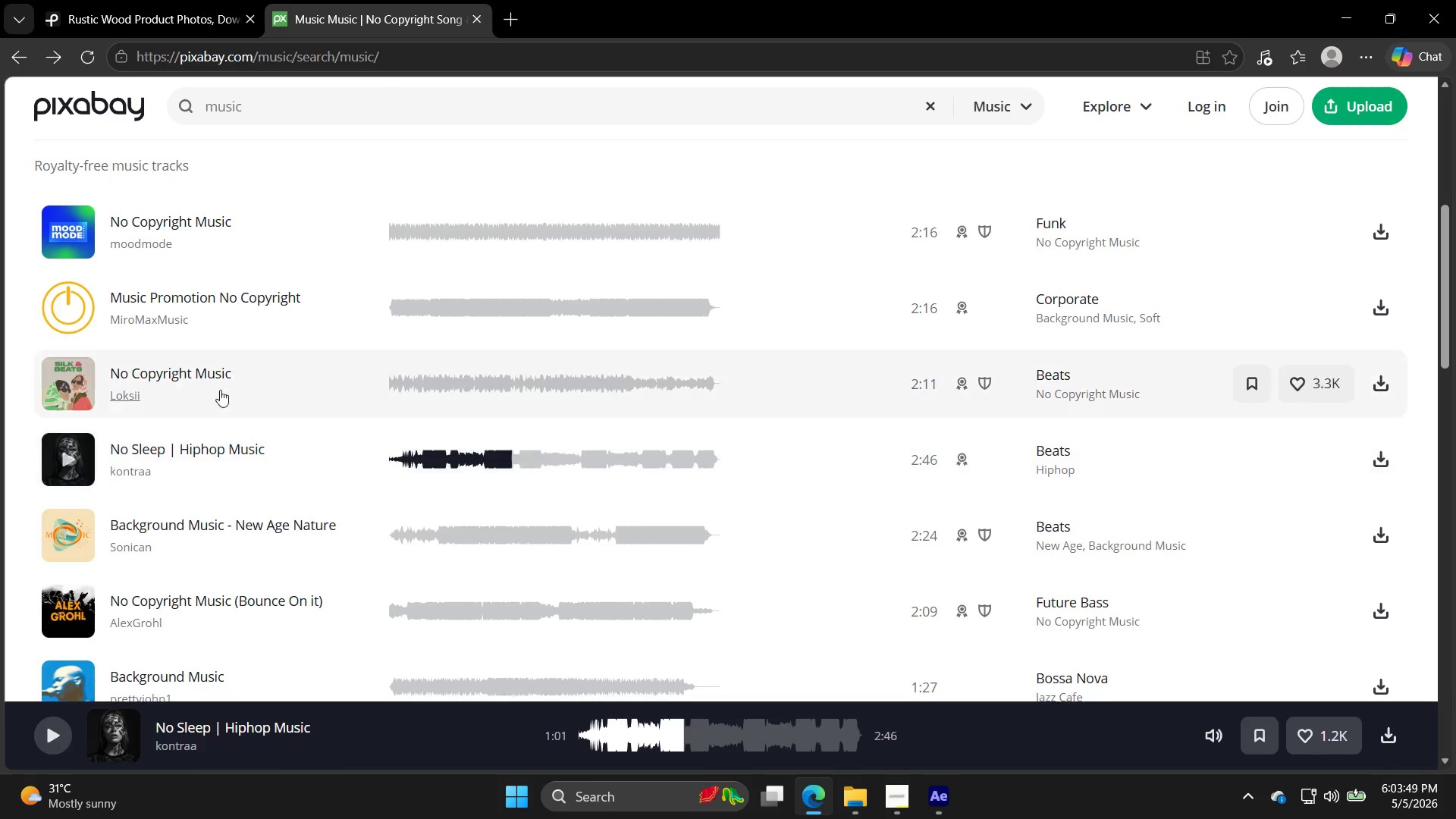 
left_click([80, 290])
 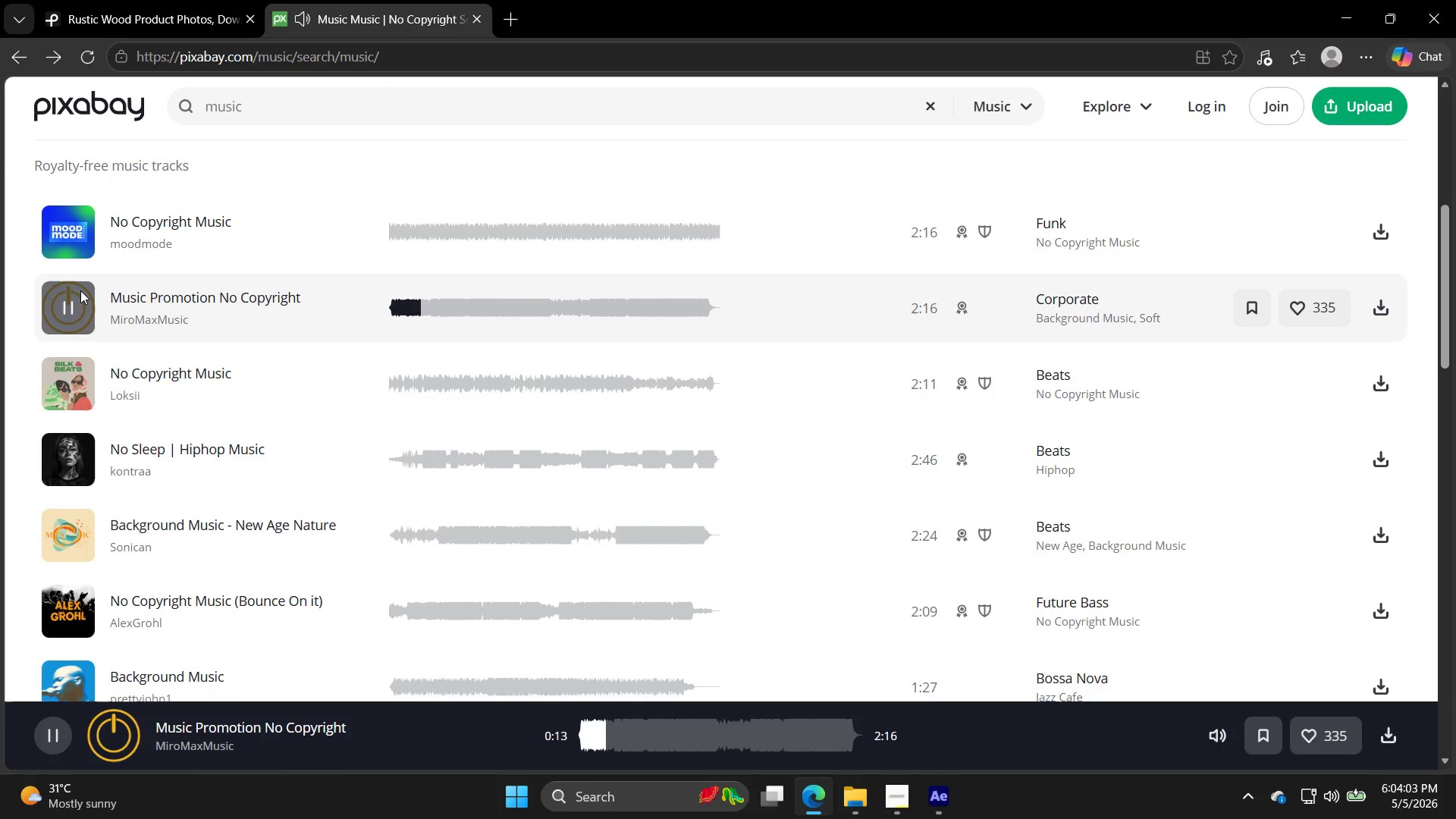 
wait(18.94)
 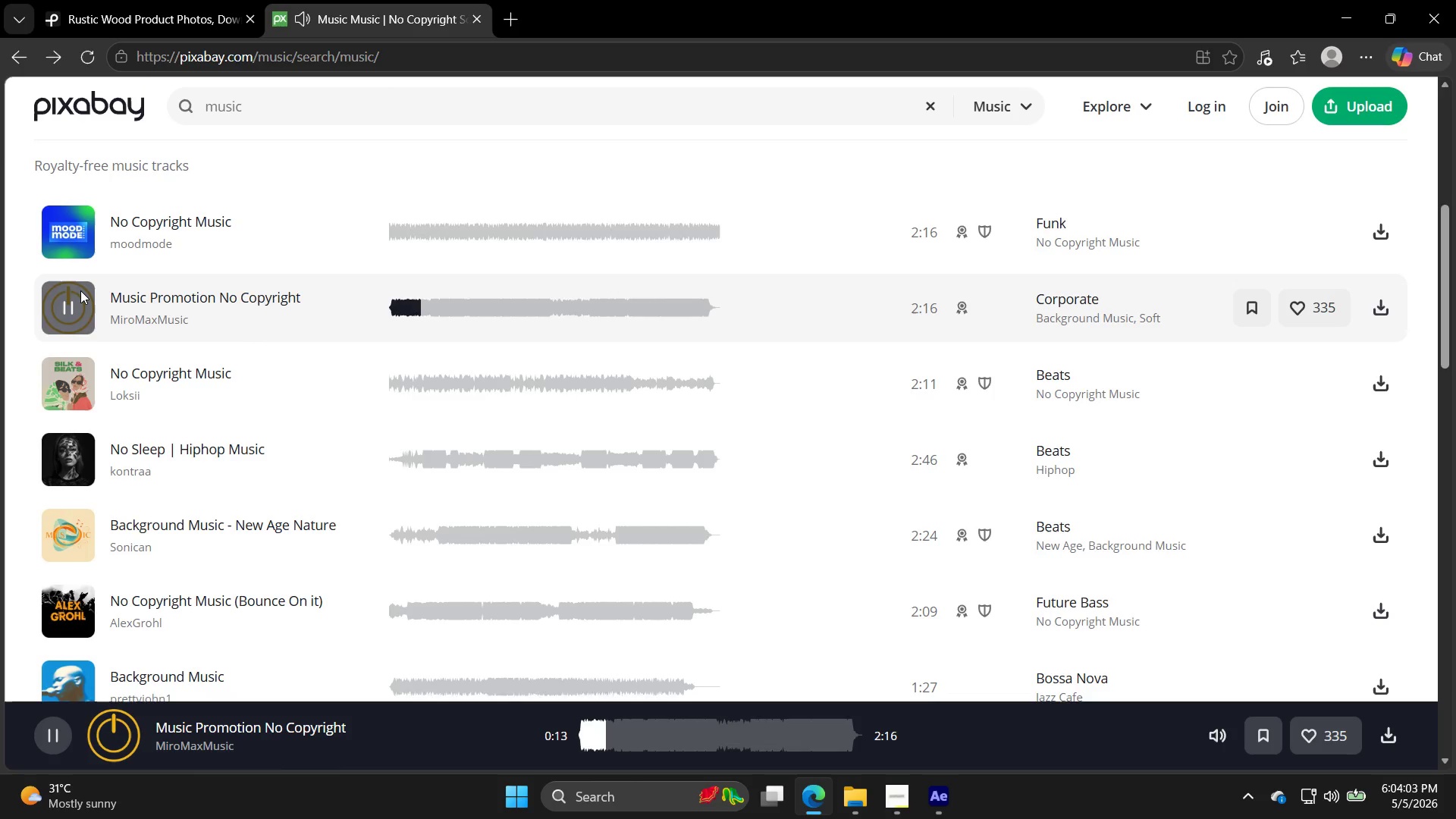 
left_click([71, 303])
 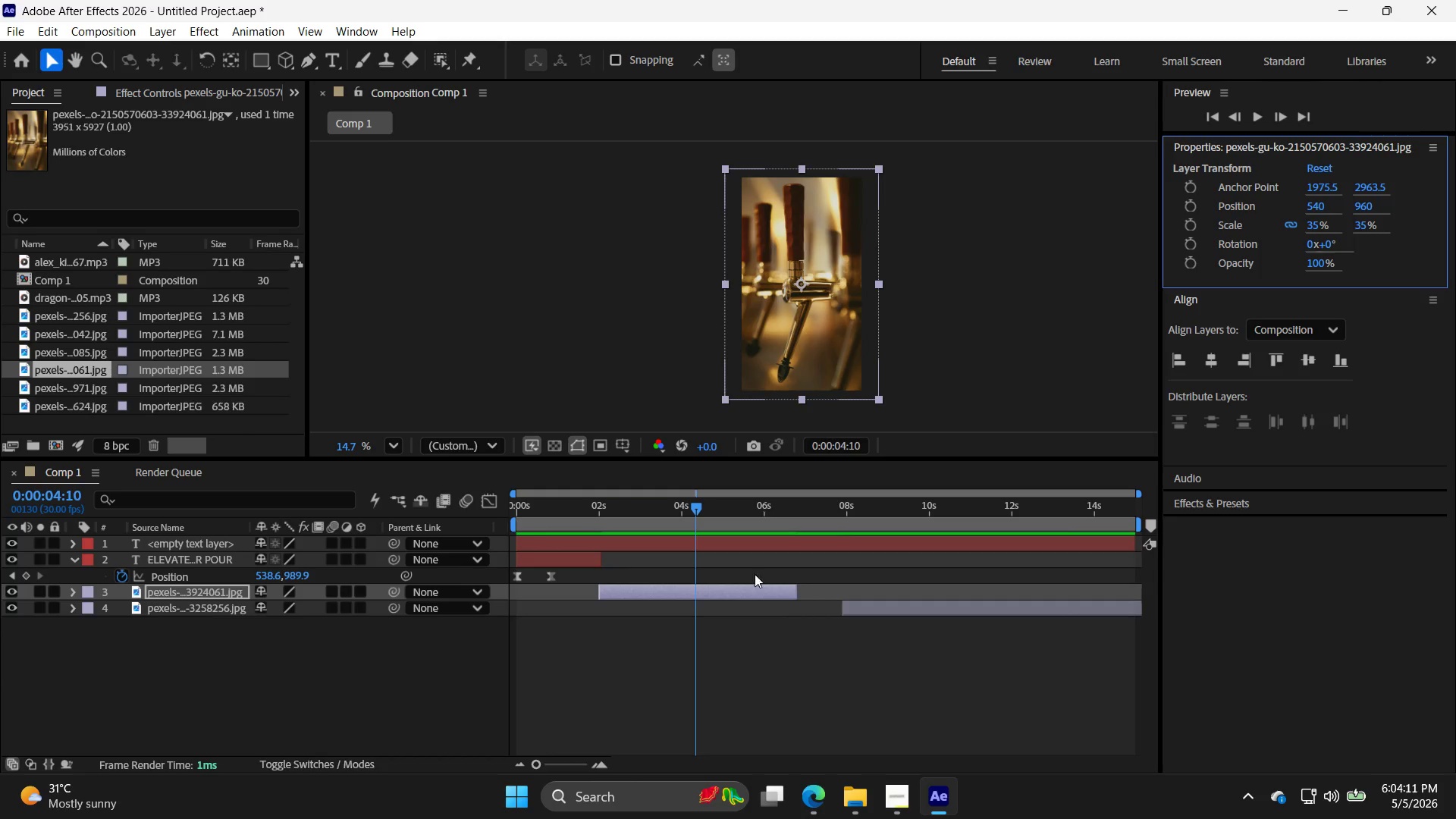 
left_click_drag(start_coordinate=[701, 506], to_coordinate=[689, 504])
 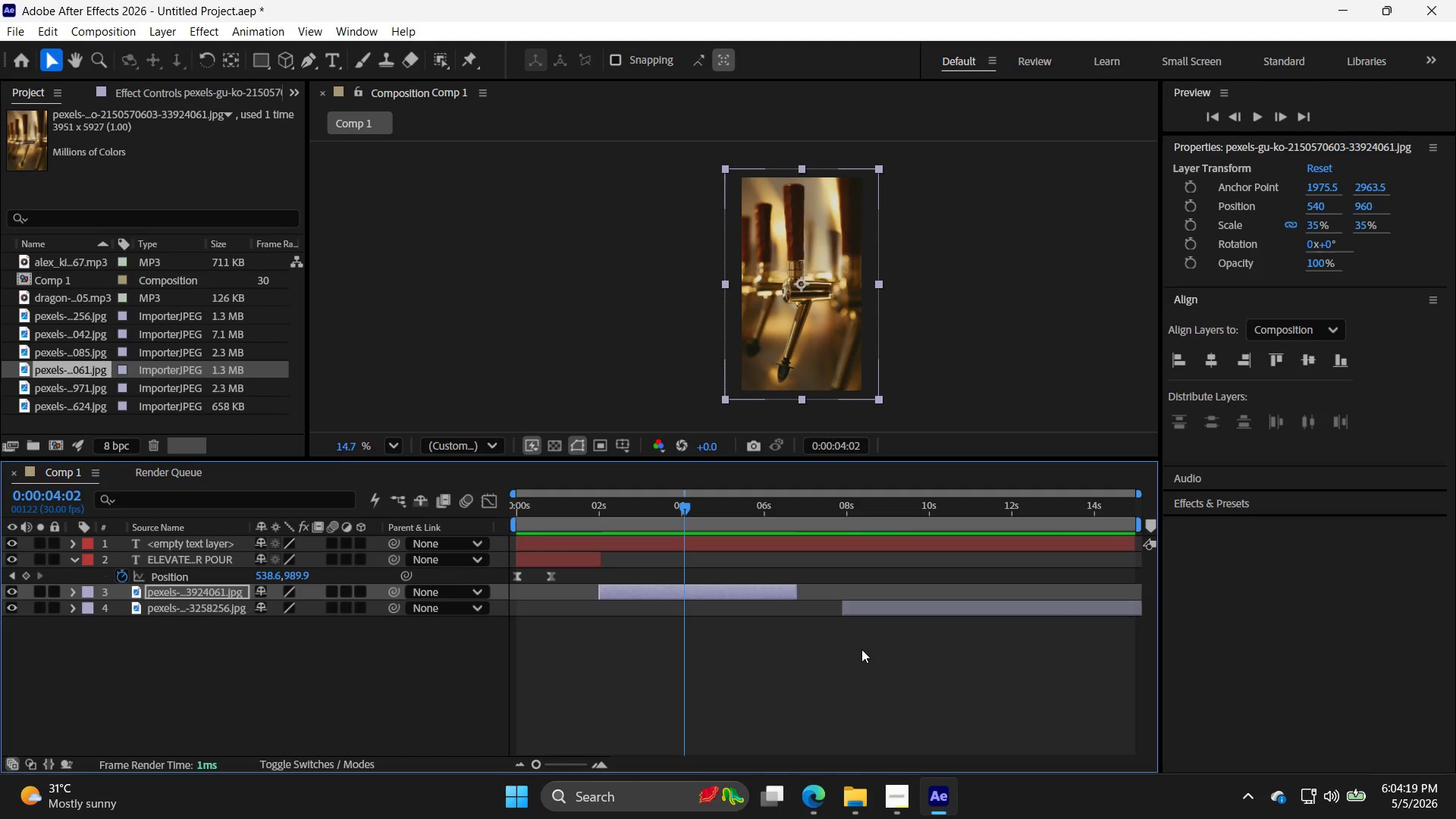 
wait(6.39)
 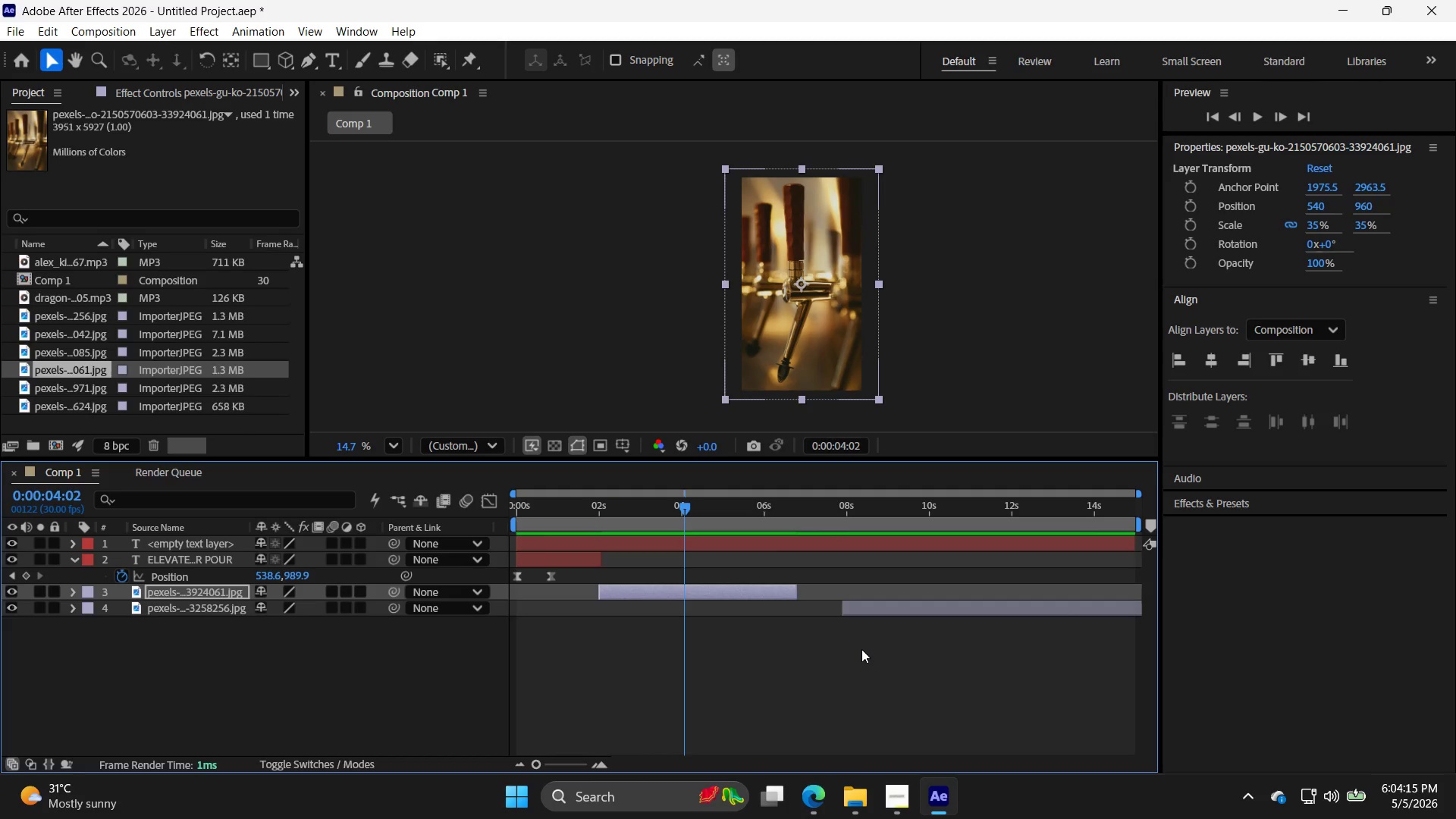 
left_click_drag(start_coordinate=[796, 596], to_coordinate=[759, 595])
 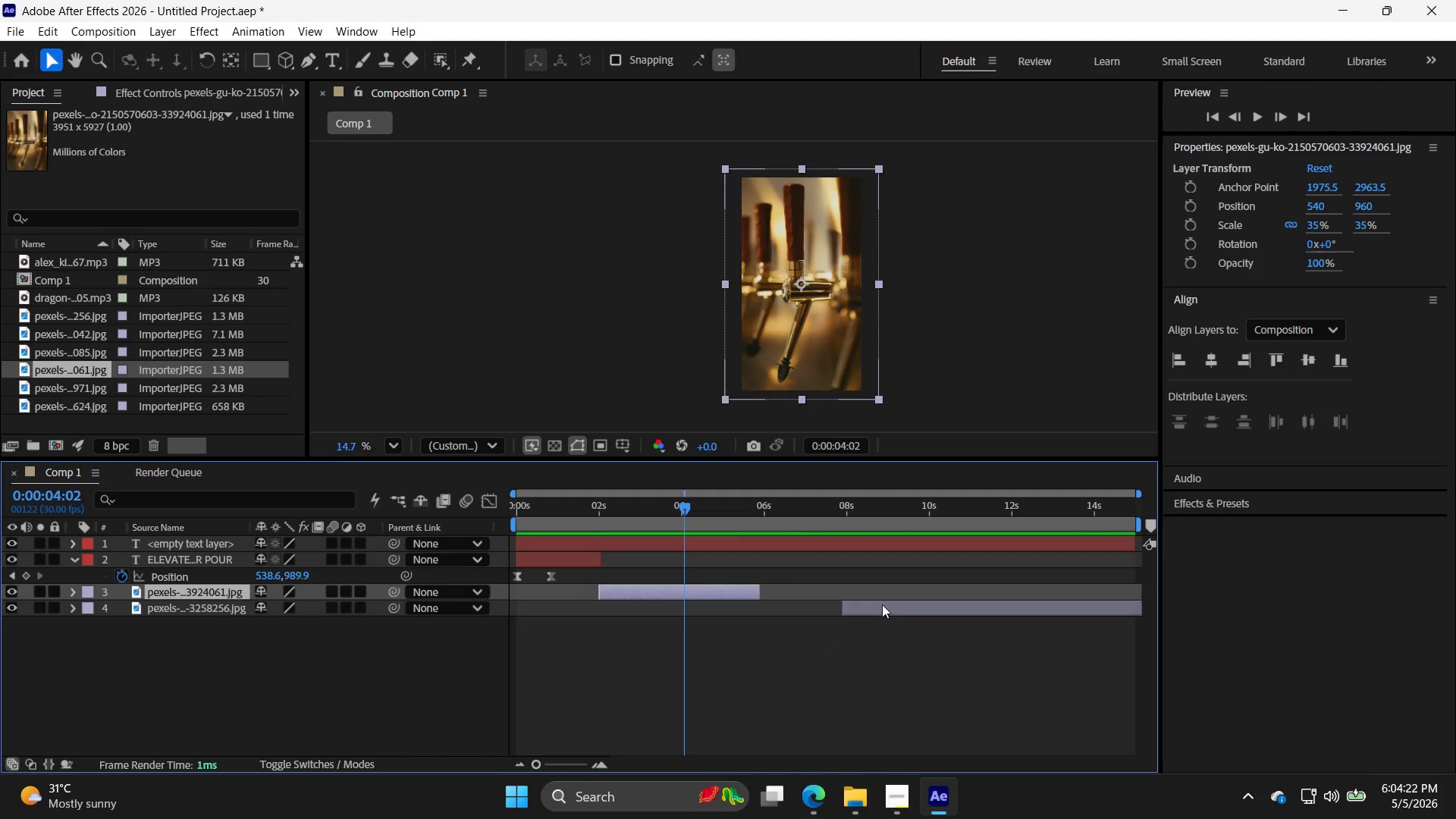 
left_click_drag(start_coordinate=[881, 604], to_coordinate=[801, 602])
 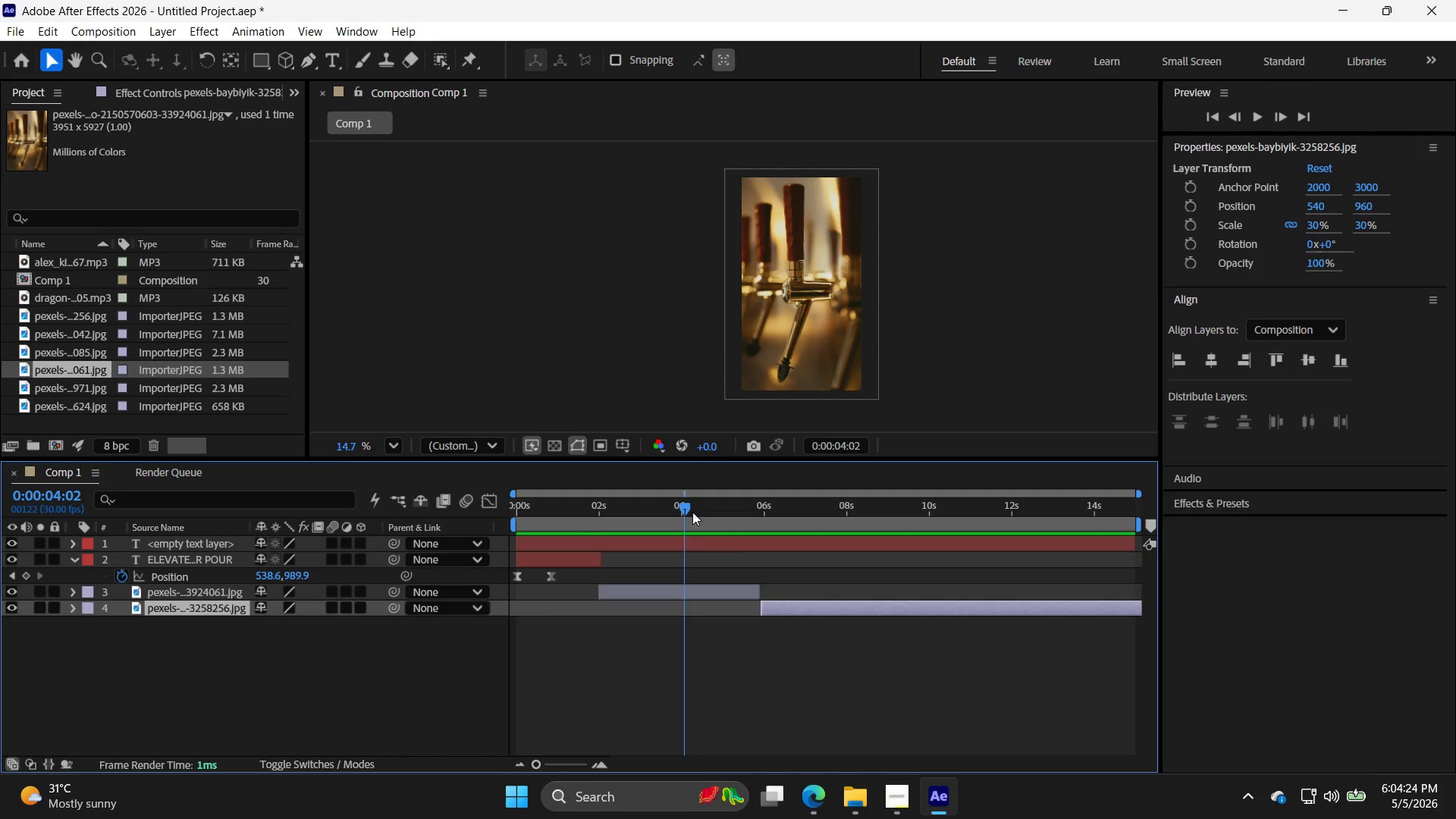 
left_click_drag(start_coordinate=[685, 508], to_coordinate=[835, 525])
 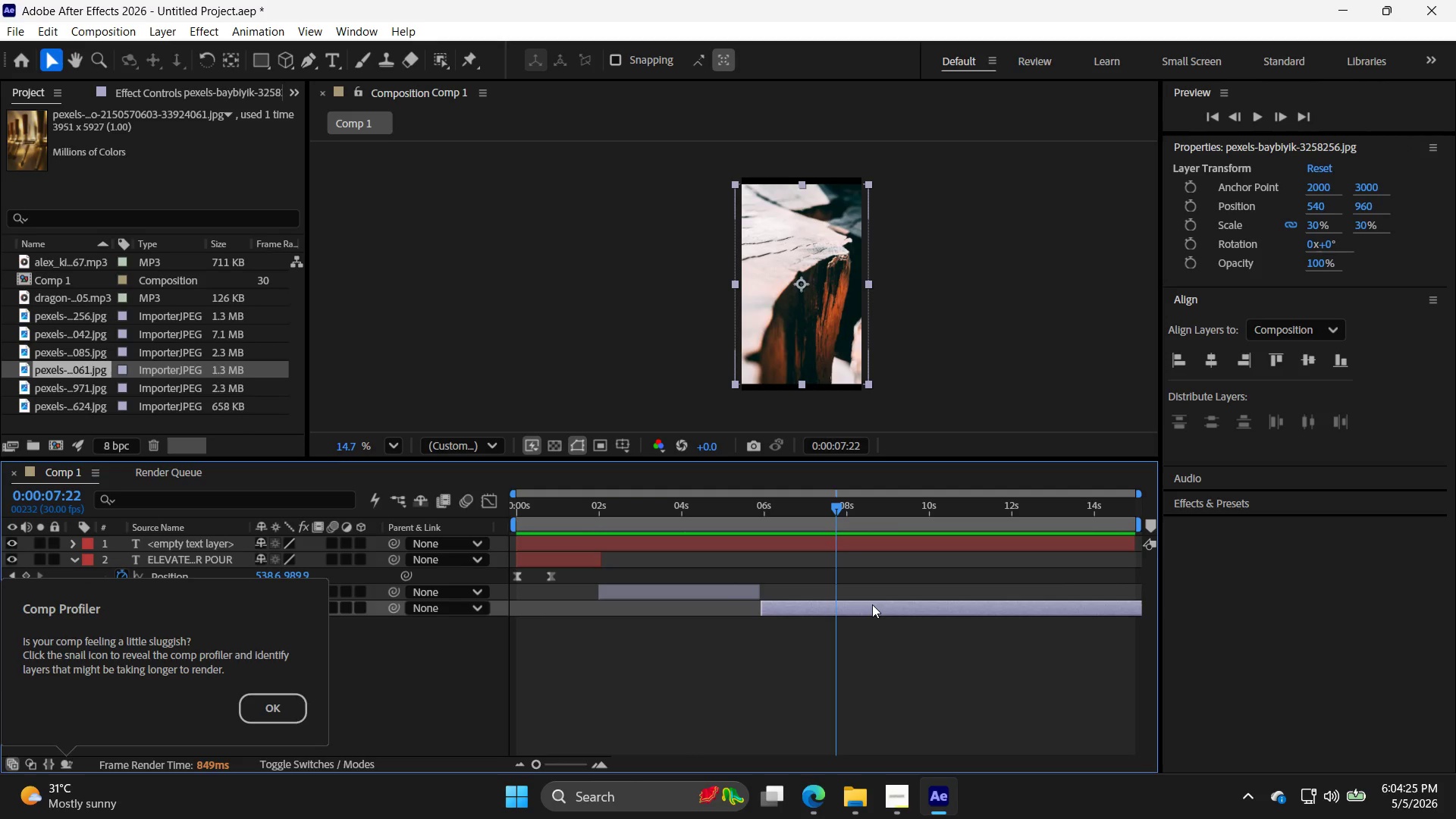 
hold_key(key=AltLeft, duration=0.33)
scroll: coordinate [872, 604], scroll_direction: down, amount: 4.0
 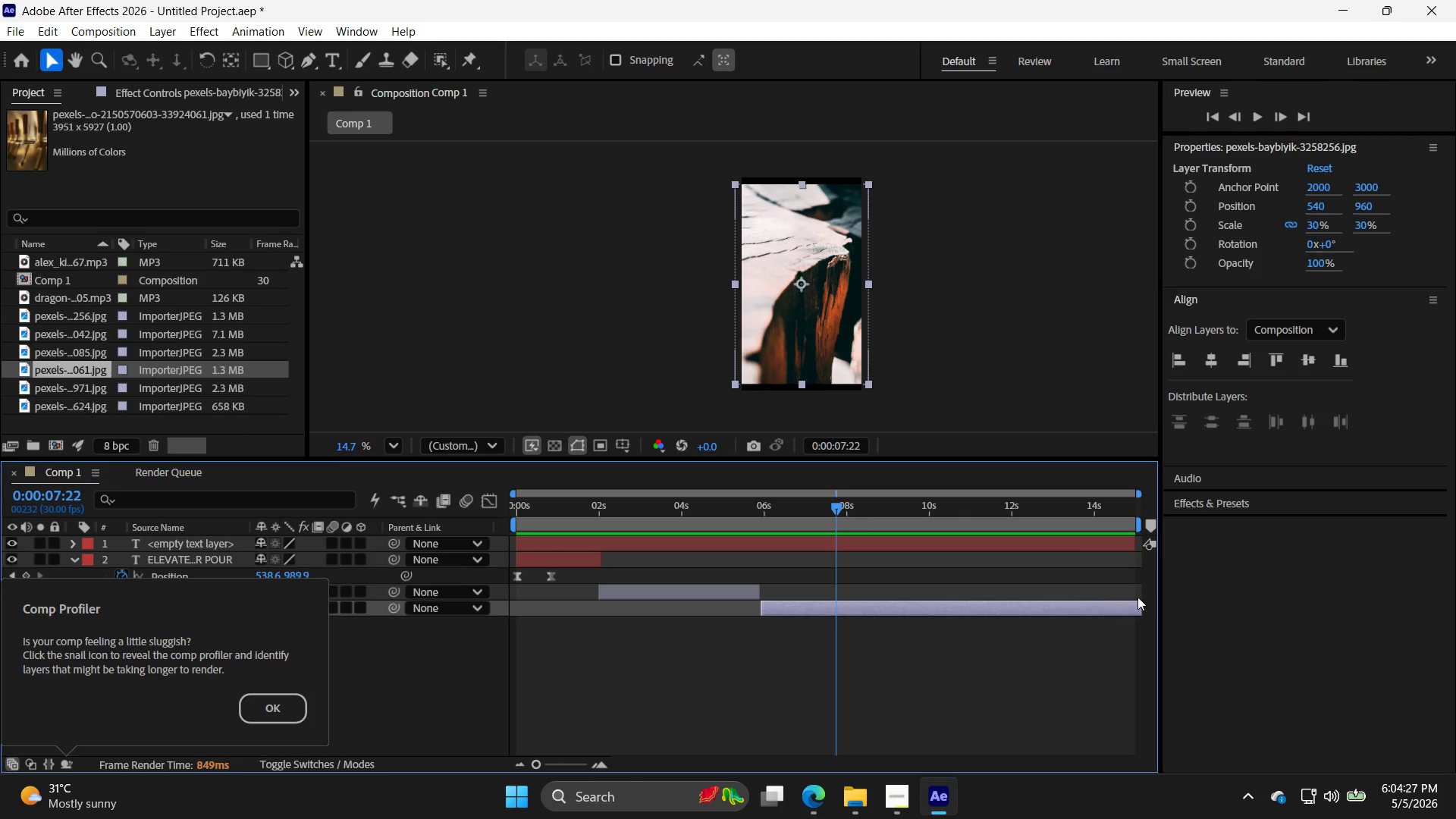 
left_click_drag(start_coordinate=[952, 607], to_coordinate=[783, 608])
 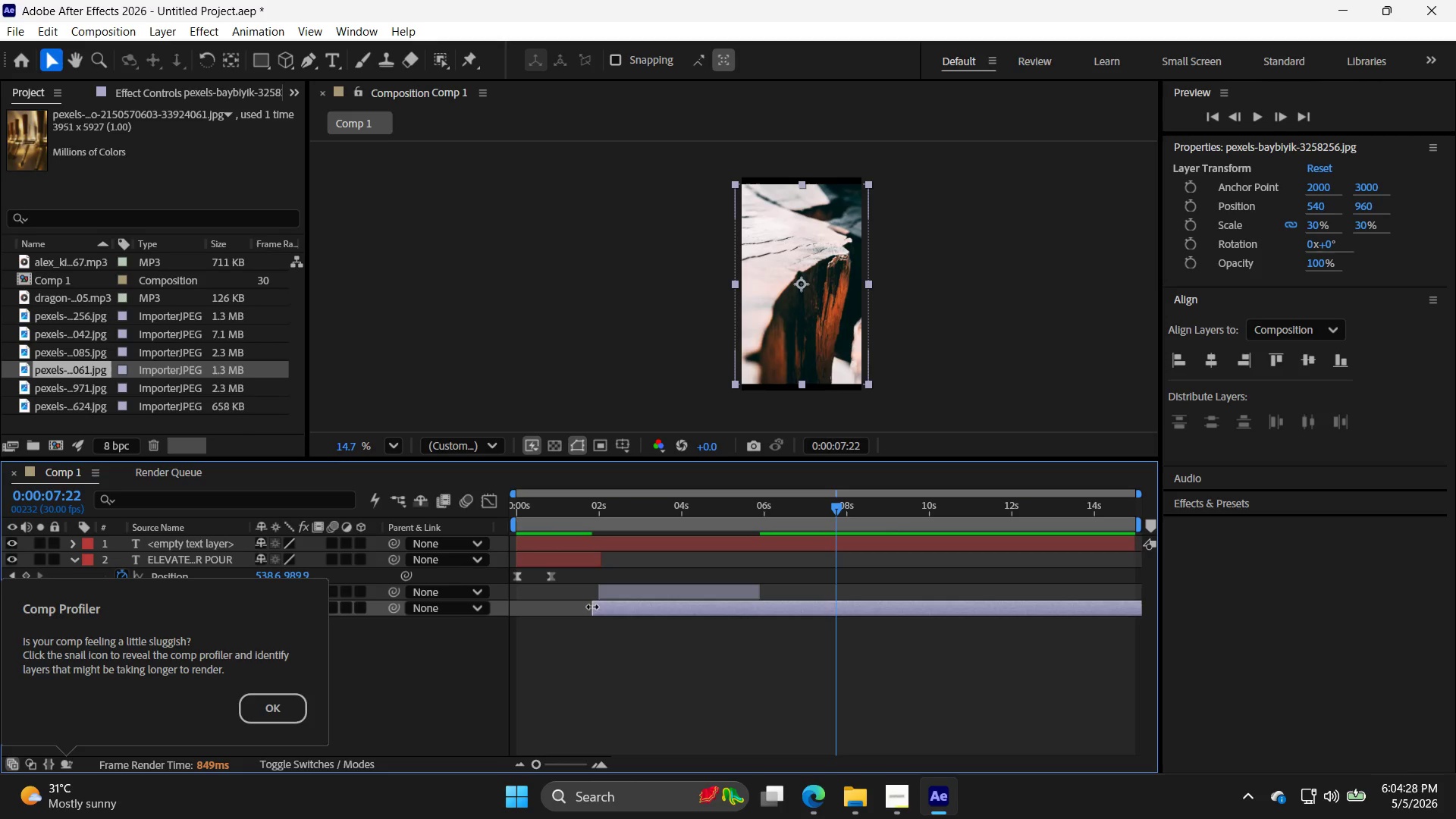 
left_click_drag(start_coordinate=[592, 607], to_coordinate=[761, 610])
 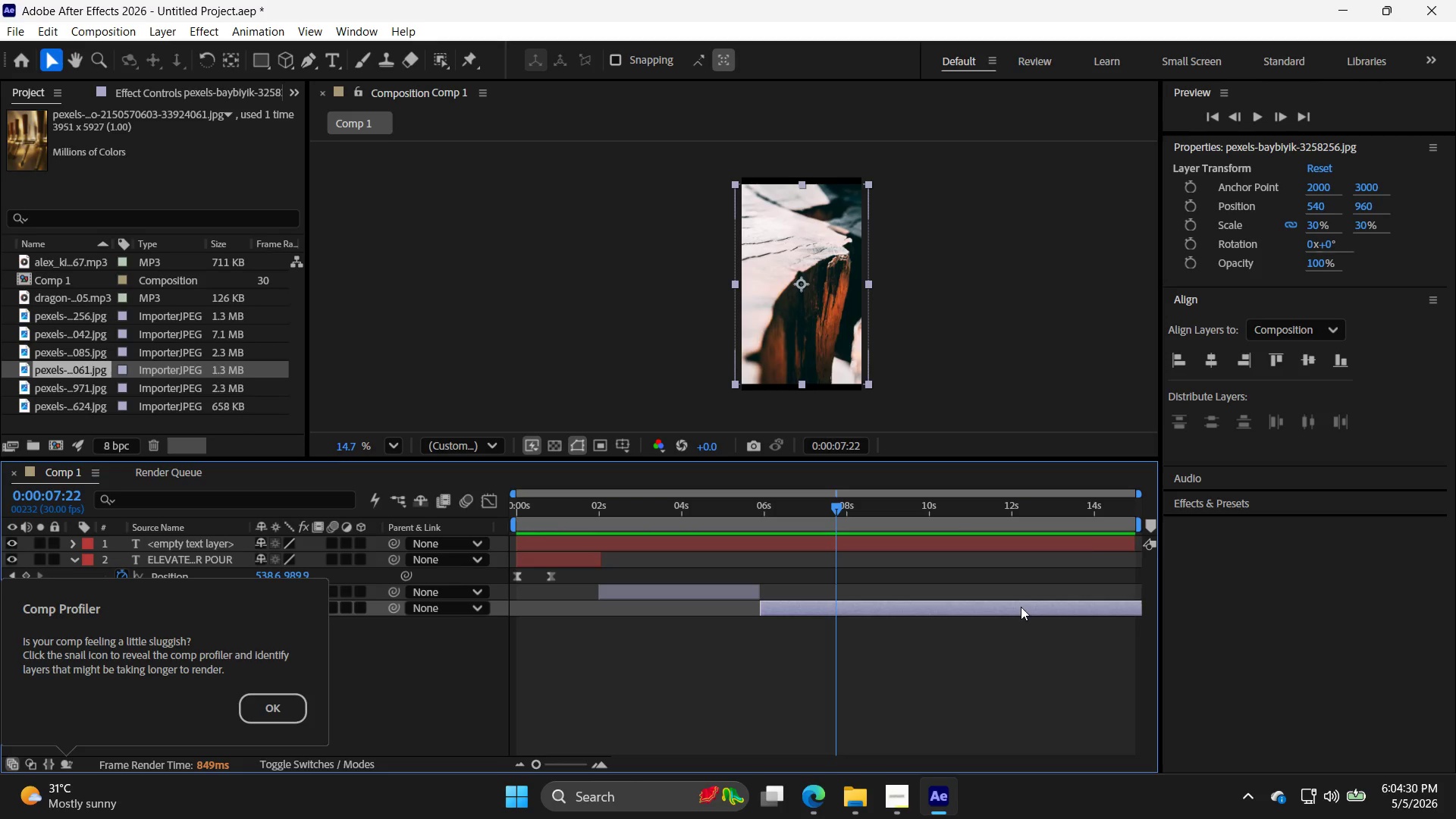 
left_click_drag(start_coordinate=[1021, 604], to_coordinate=[865, 607])
 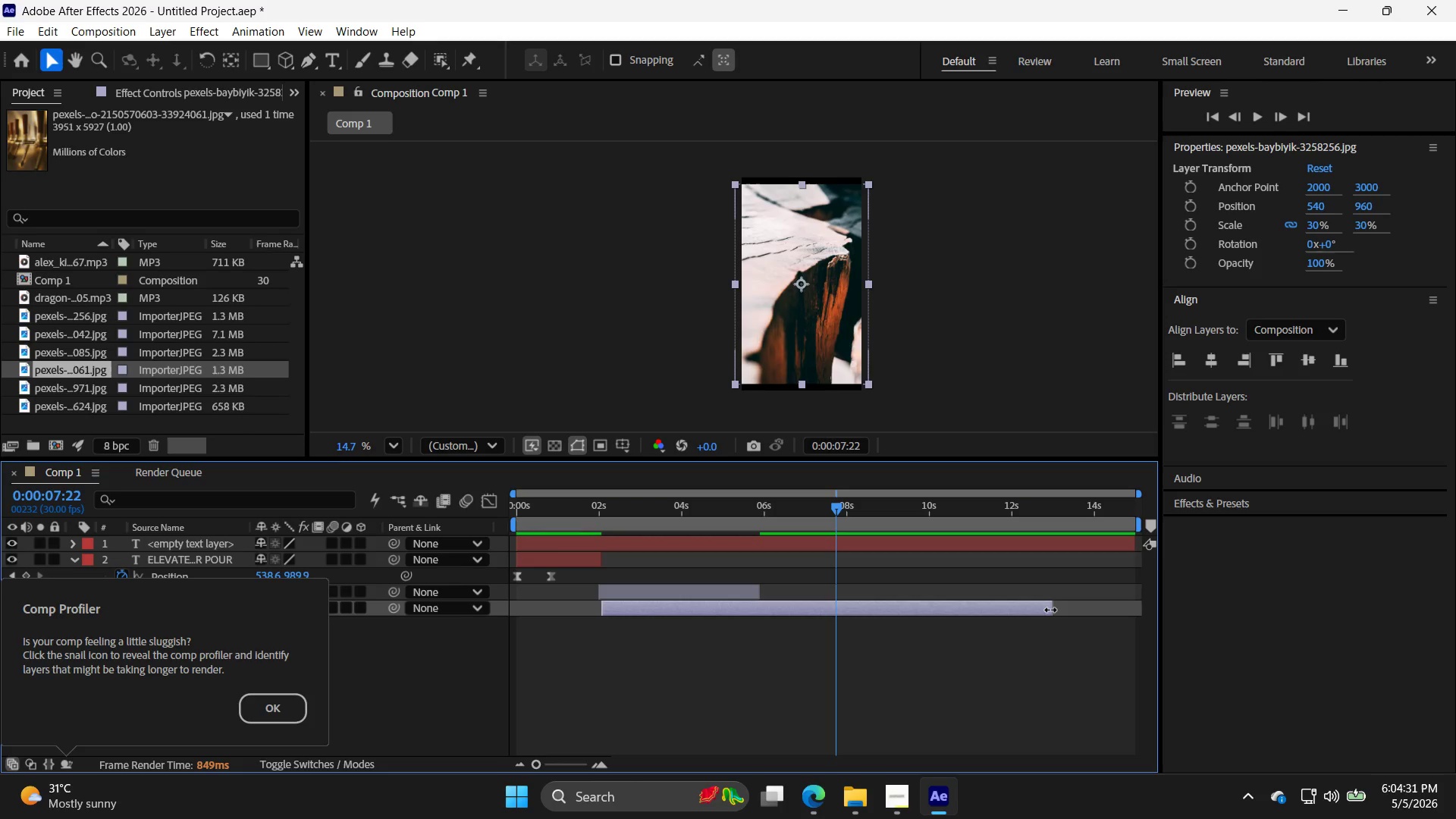 
left_click_drag(start_coordinate=[1049, 609], to_coordinate=[878, 610])
 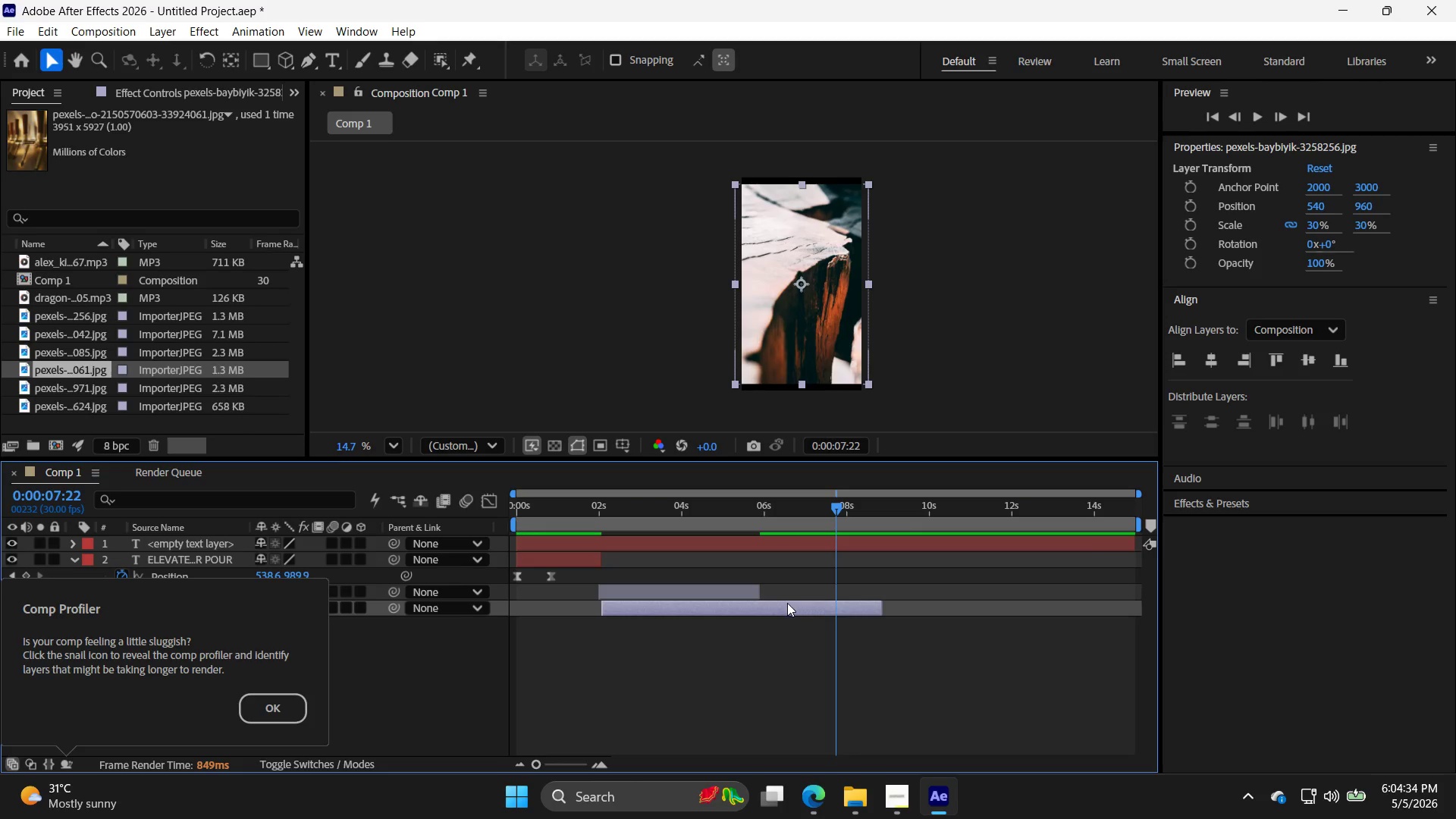 
left_click_drag(start_coordinate=[778, 608], to_coordinate=[937, 602])
 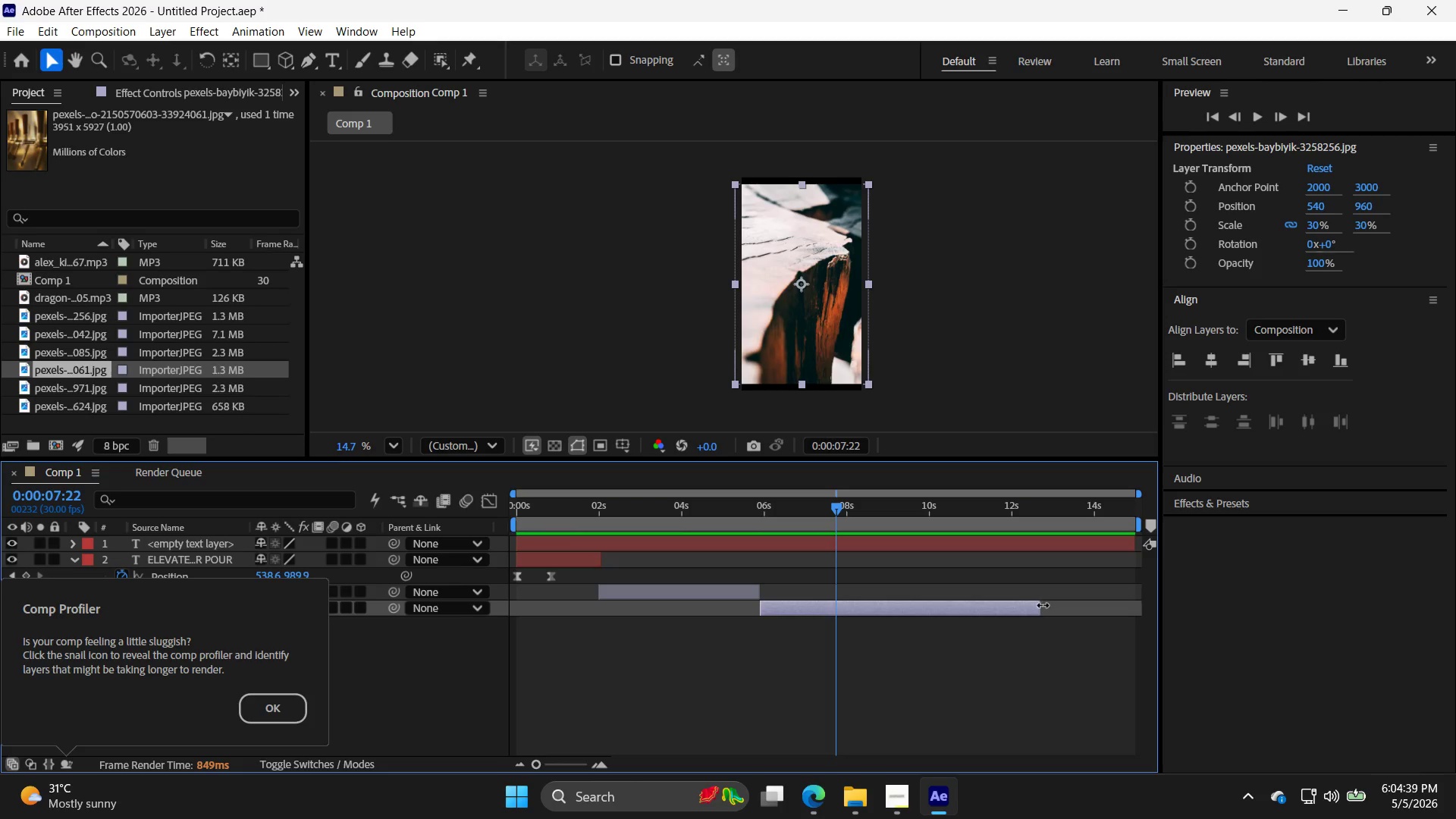 
left_click_drag(start_coordinate=[1043, 605], to_coordinate=[930, 602])